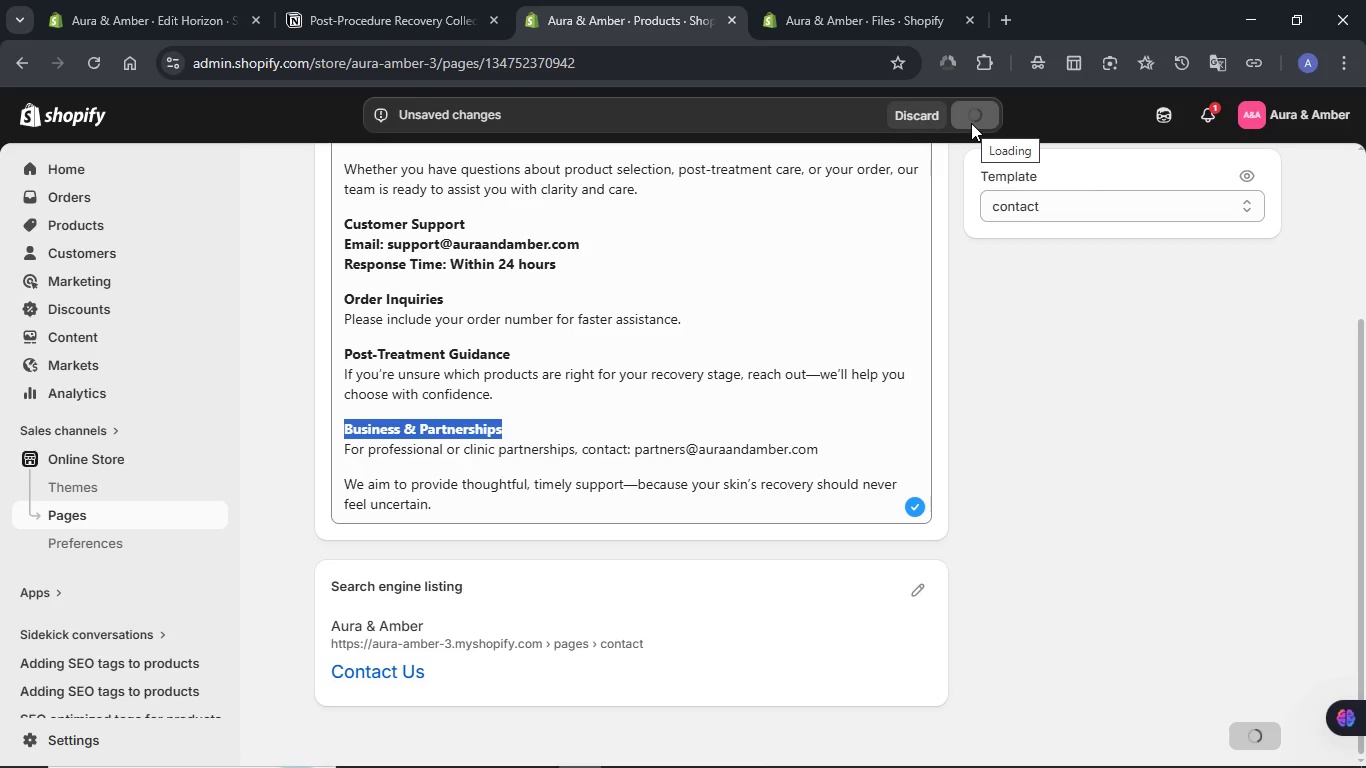 
left_click([915, 589])
 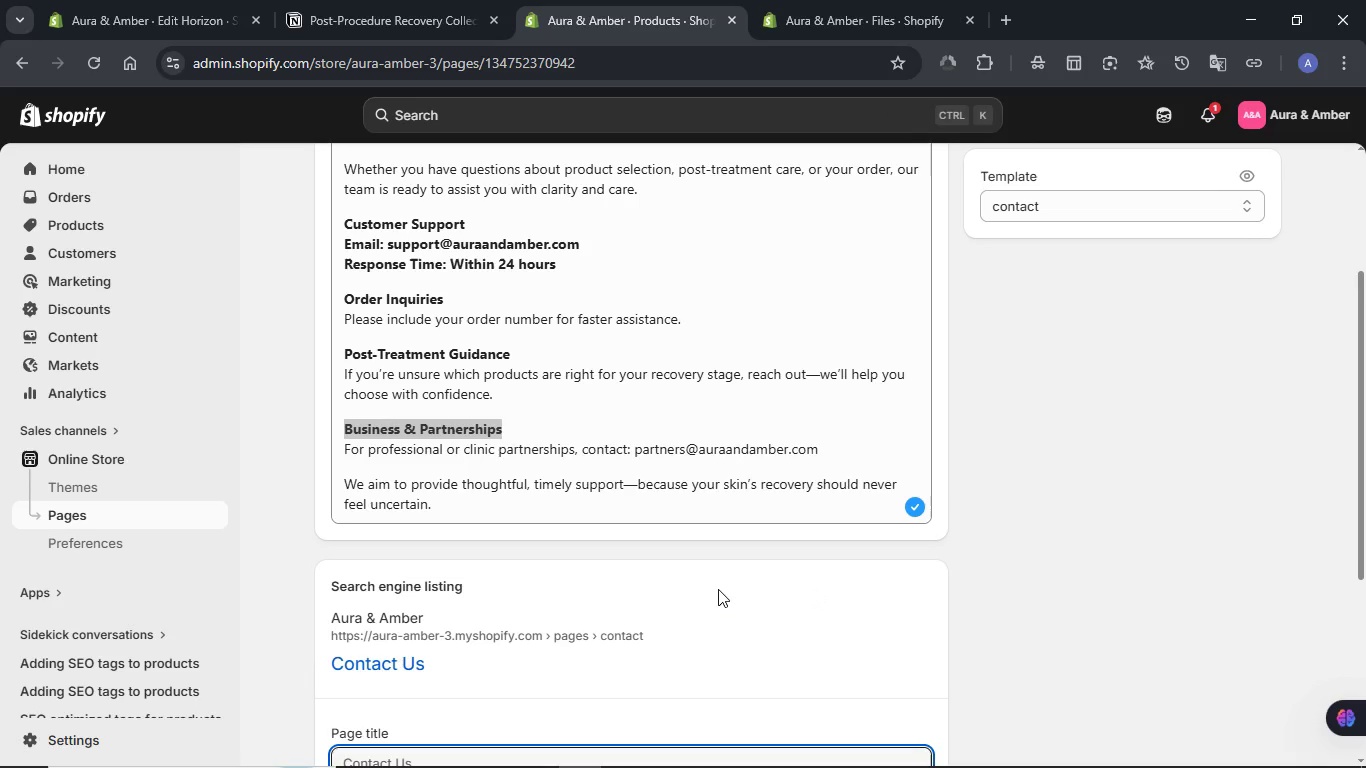 
scroll: coordinate [718, 589], scroll_direction: down, amount: 3.0
 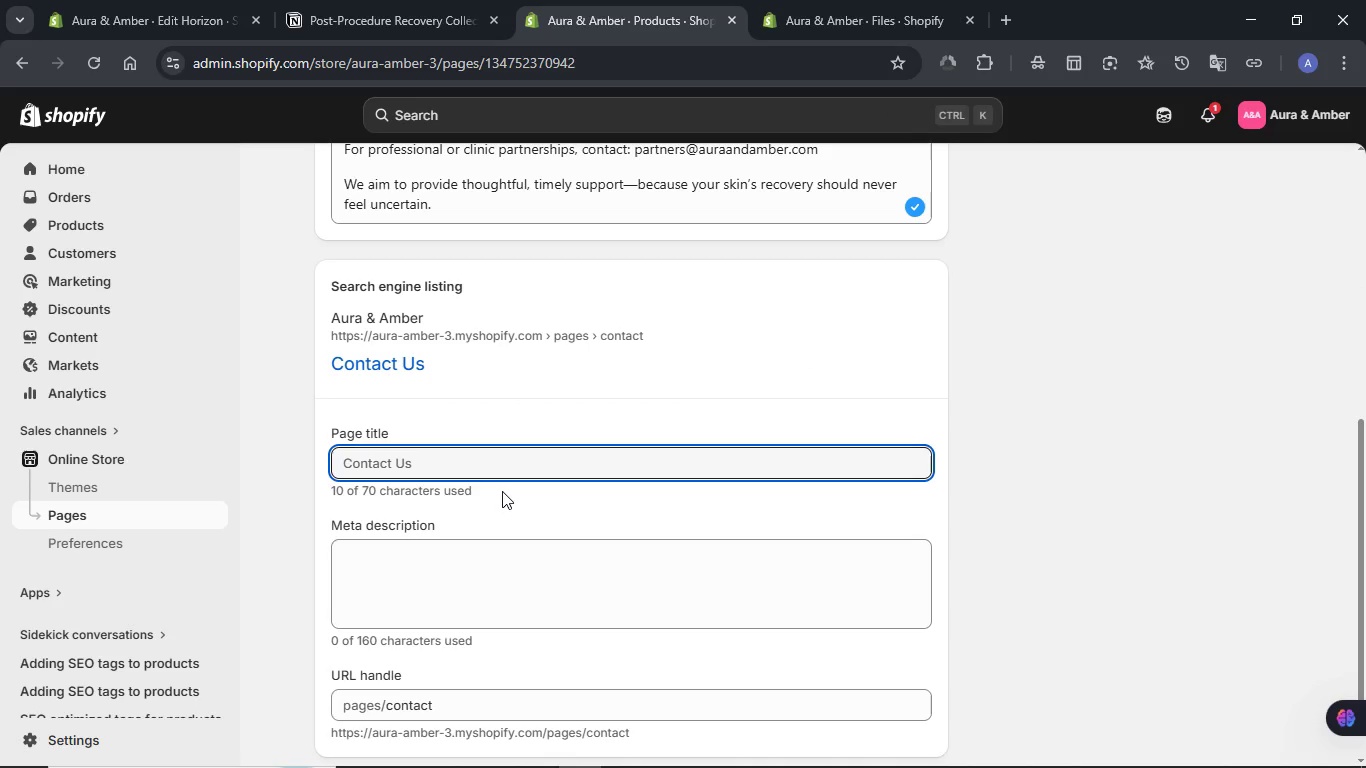 
left_click([535, 470])
 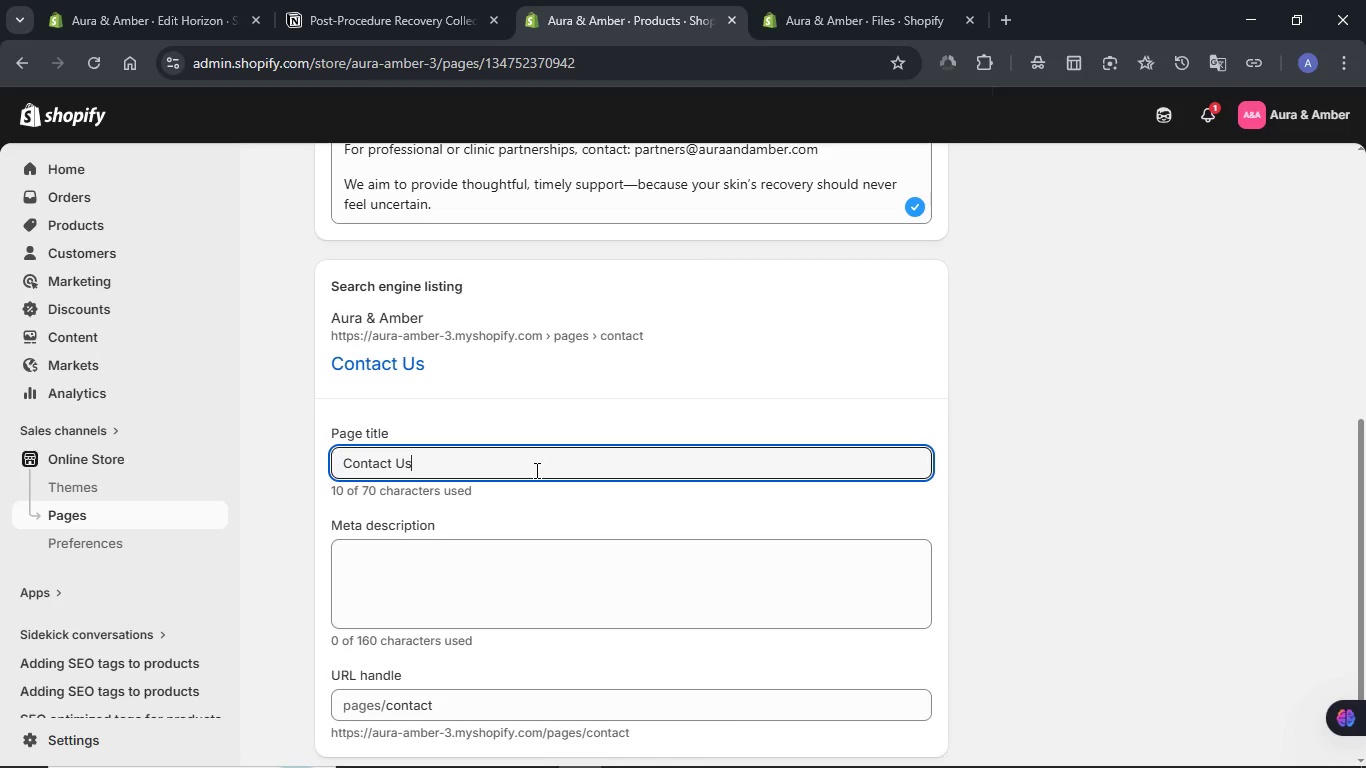 
key(Control+A)
 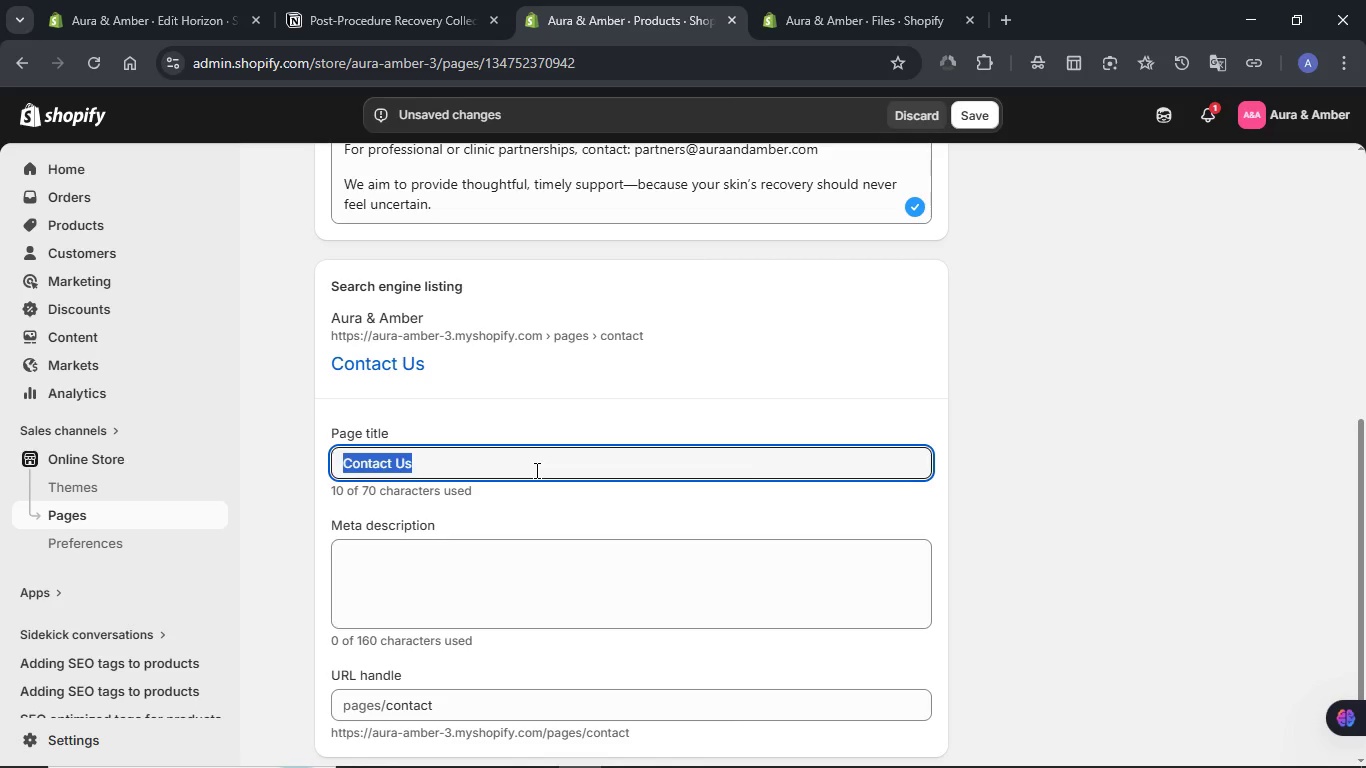 
key(Meta+V)
 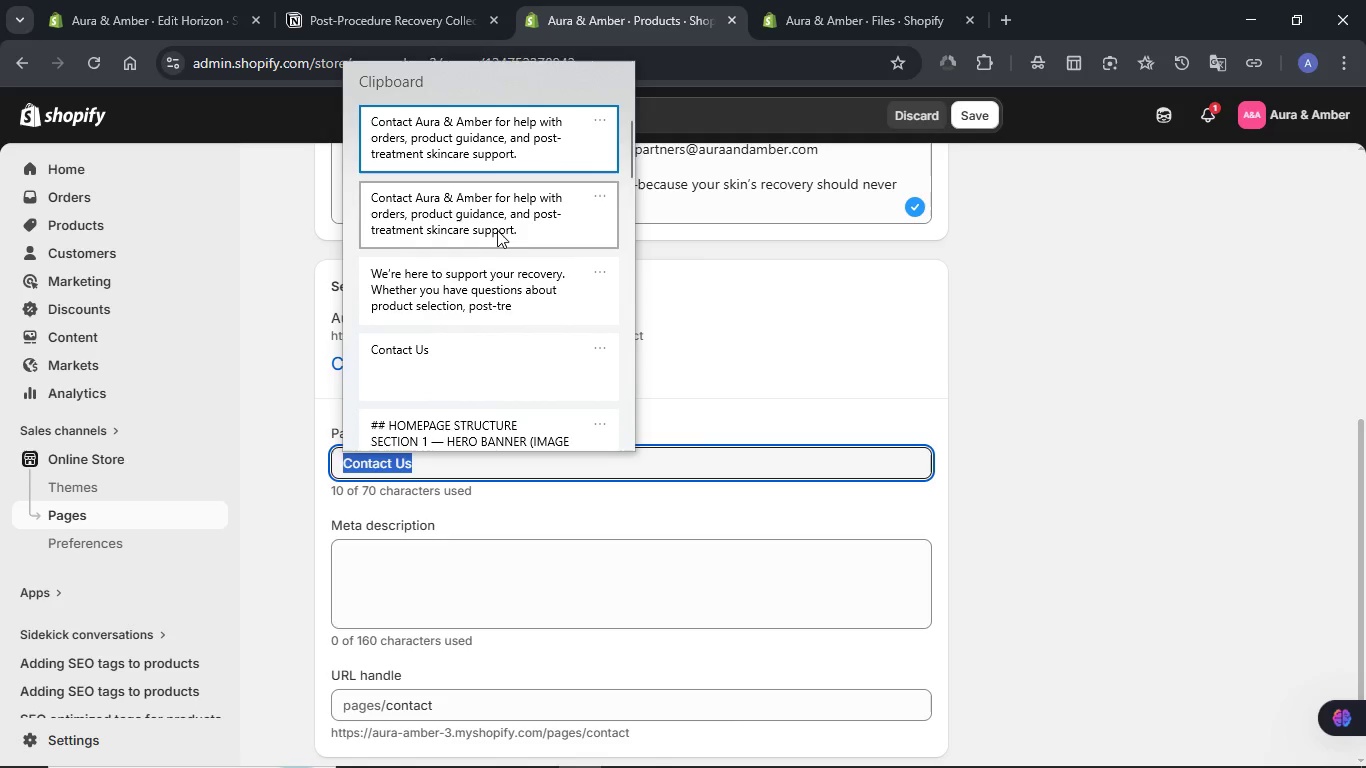 
scroll: coordinate [518, 295], scroll_direction: up, amount: 1.0
 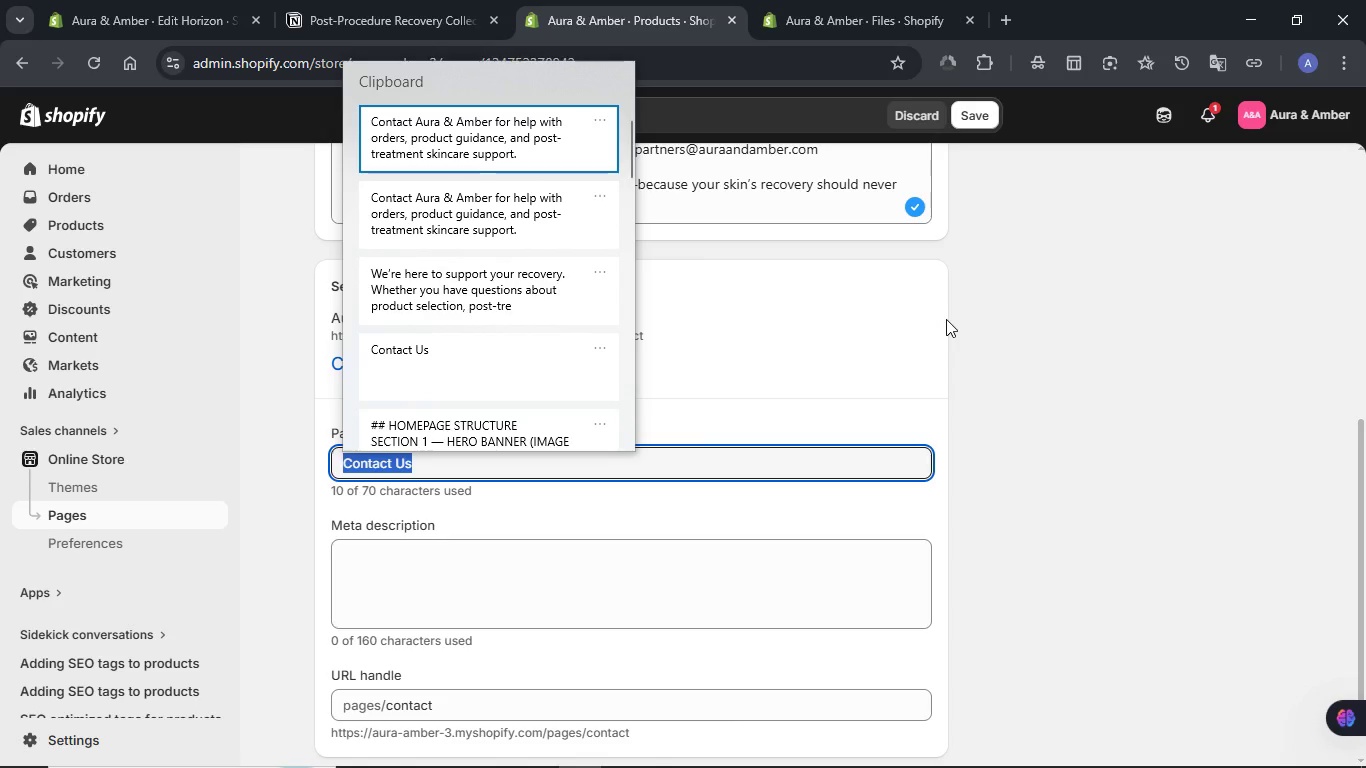 
left_click([979, 321])
 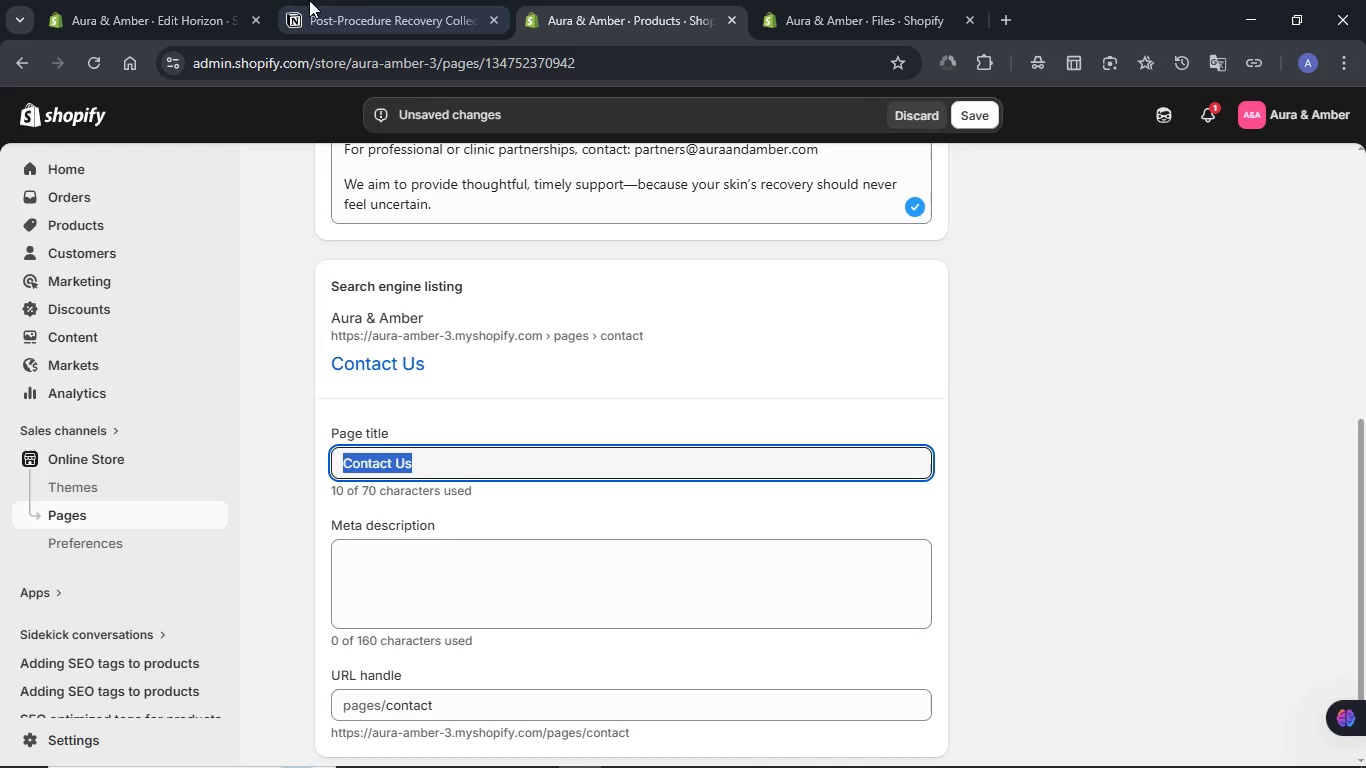 
left_click([297, 0])
 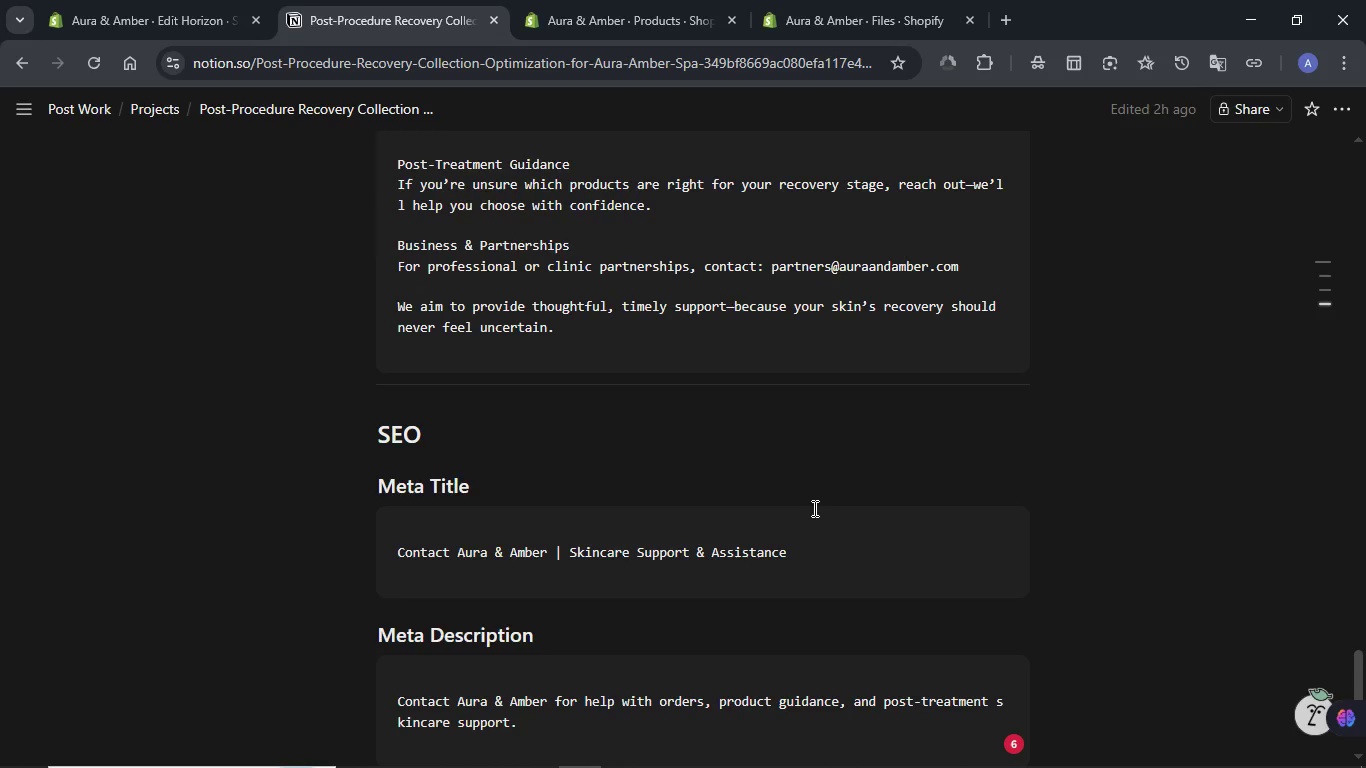 
scroll: coordinate [813, 508], scroll_direction: down, amount: 2.0
 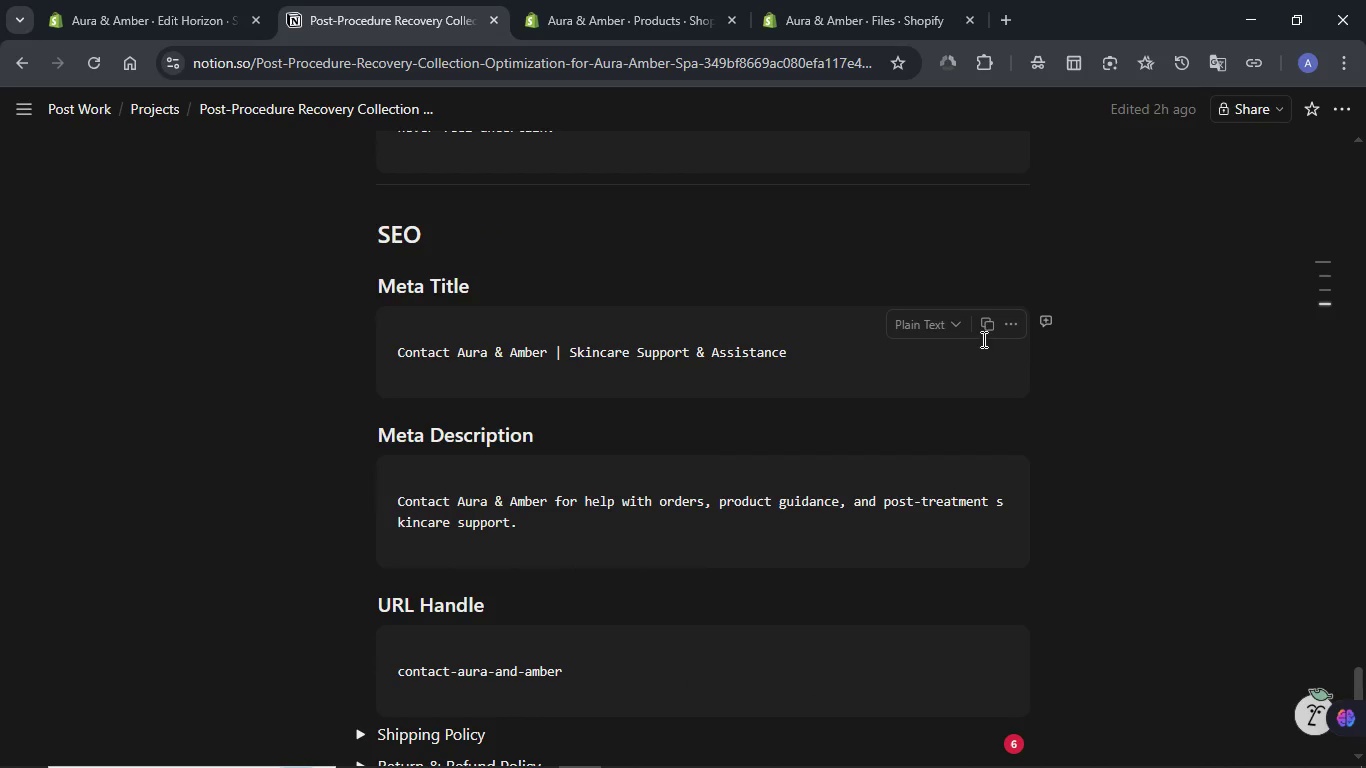 
left_click([985, 331])
 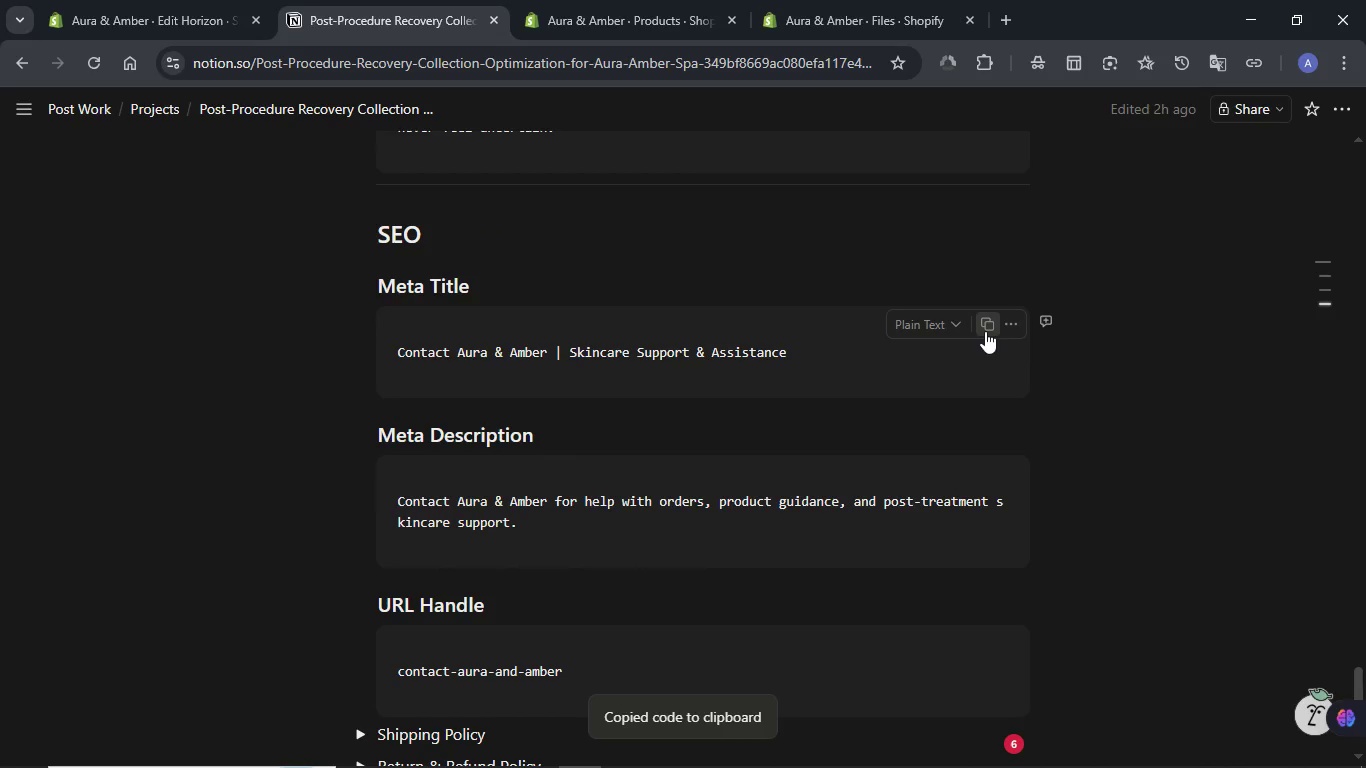 
key(Meta+V)
 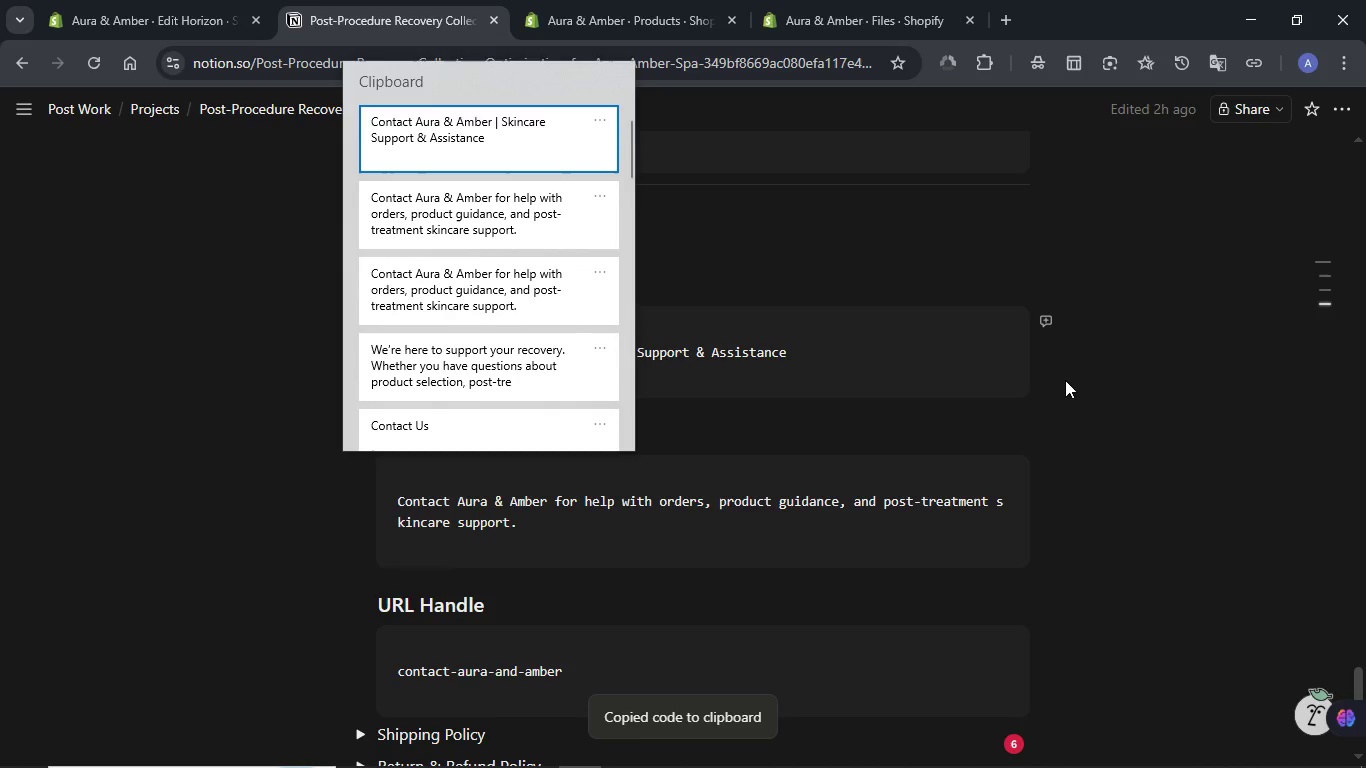 
left_click([1078, 393])
 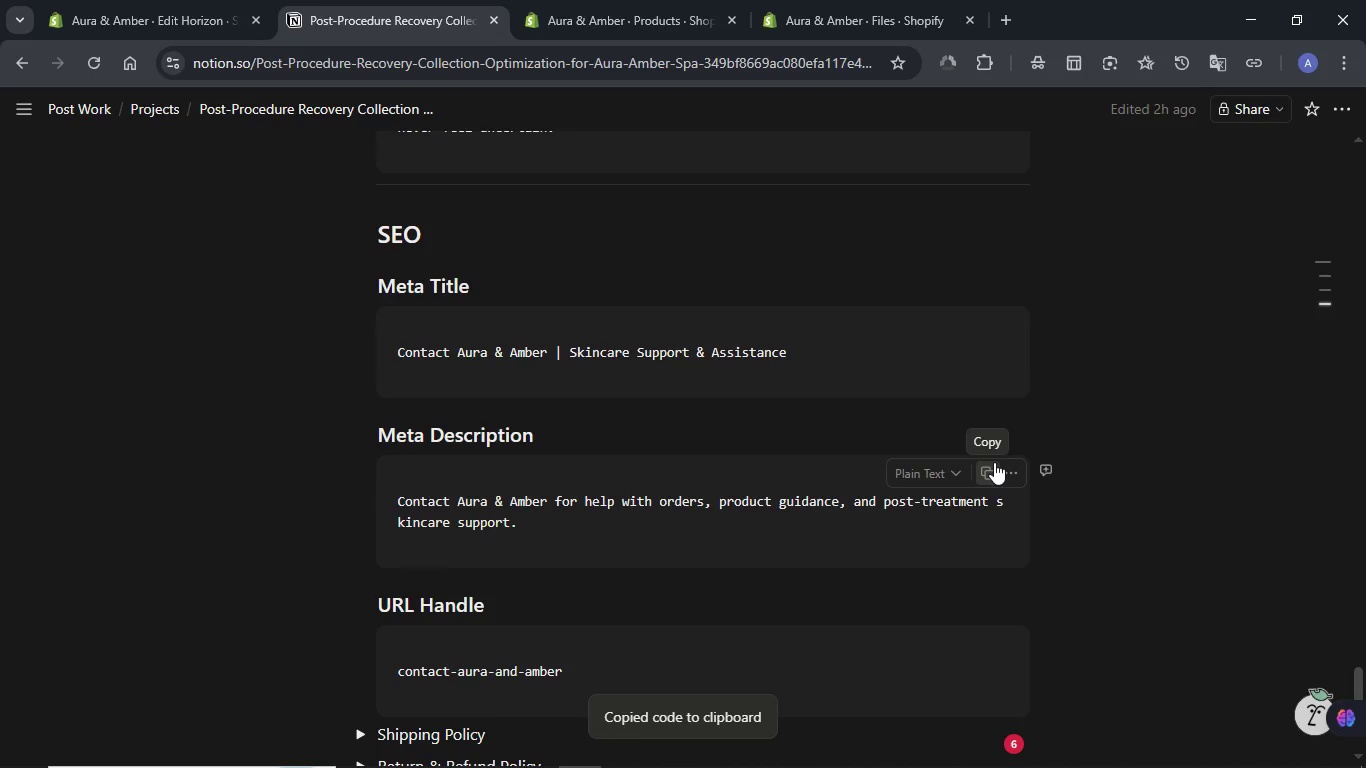 
left_click([994, 462])
 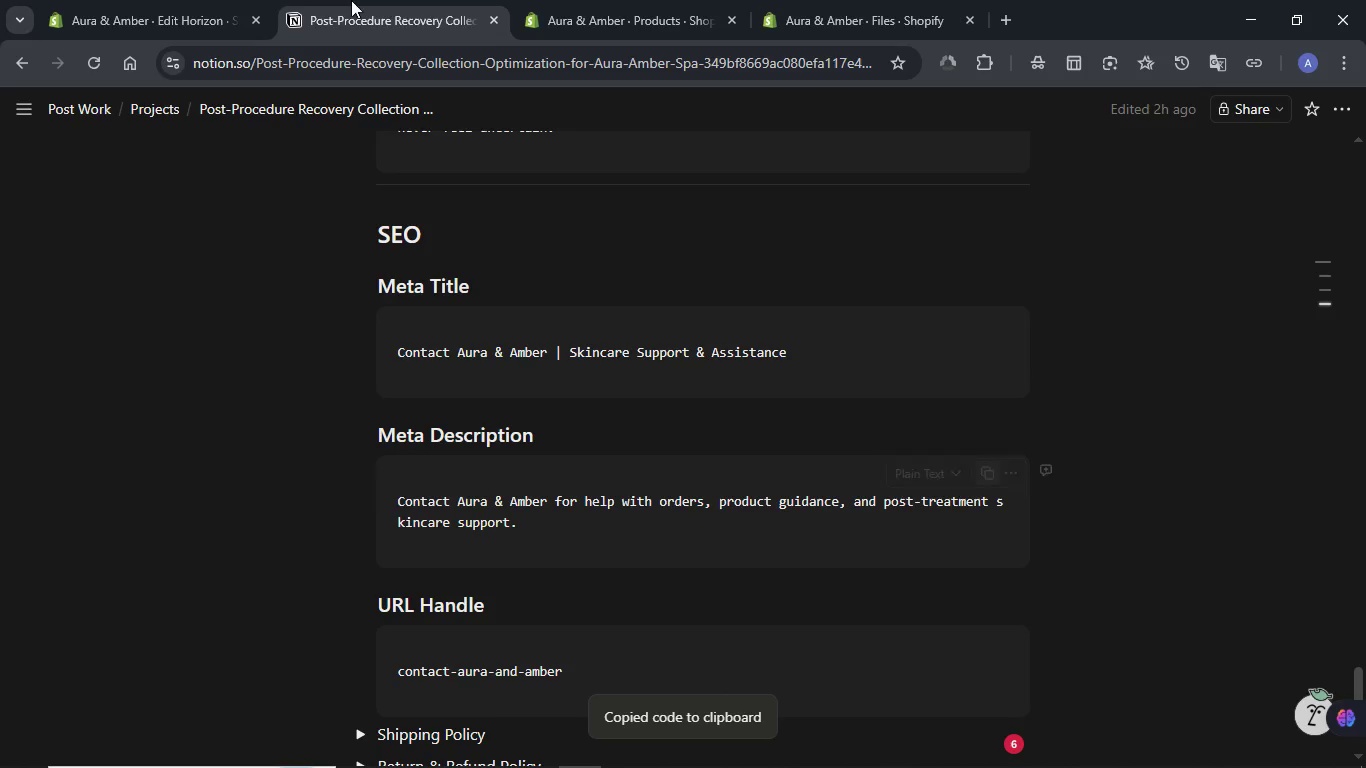 
left_click([350, 0])
 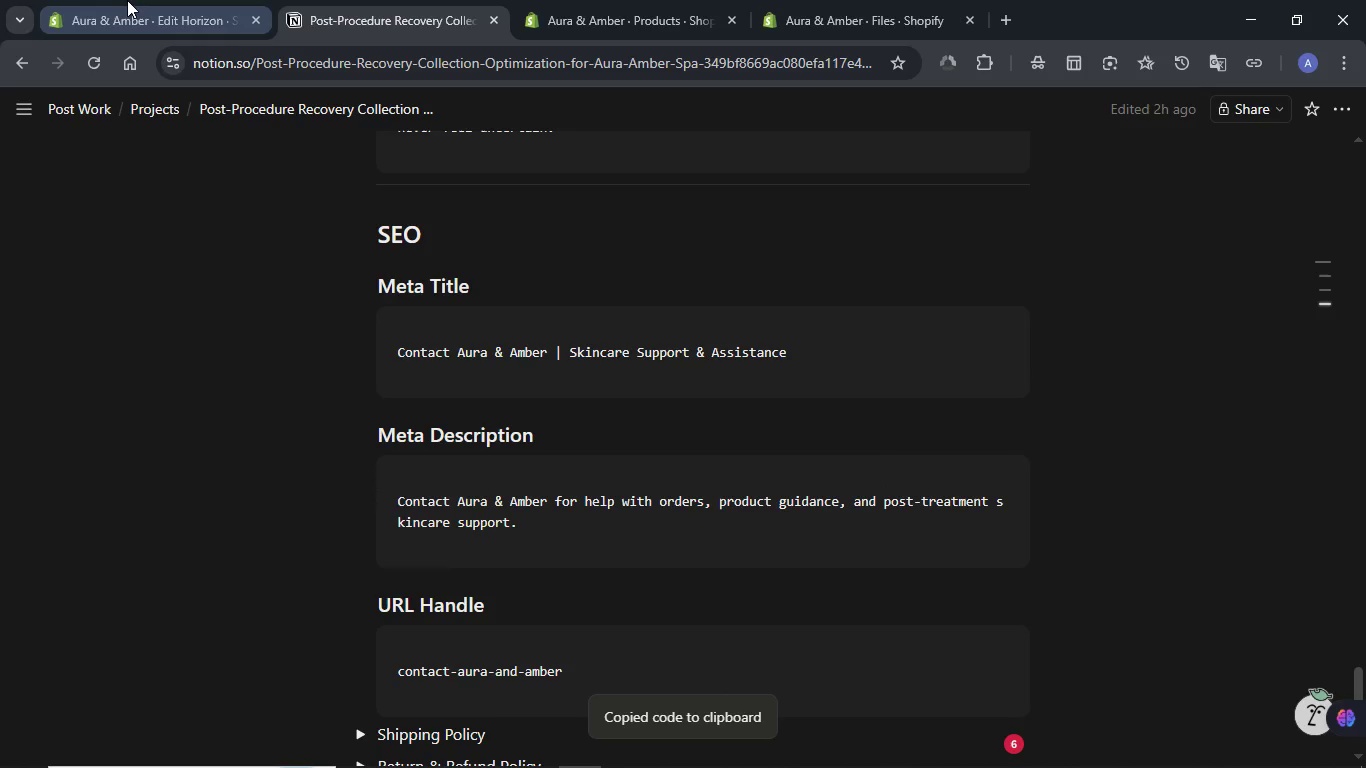 
left_click([127, 0])
 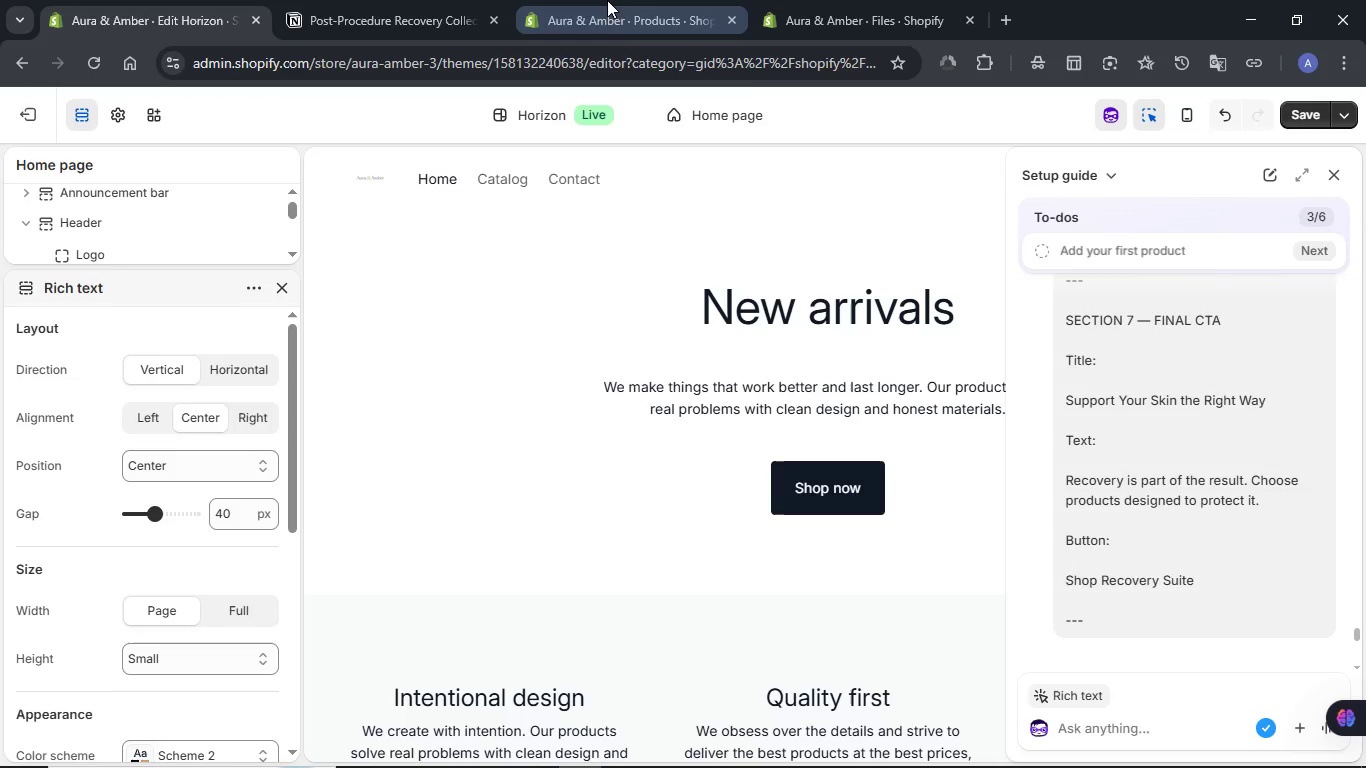 
left_click([607, 0])
 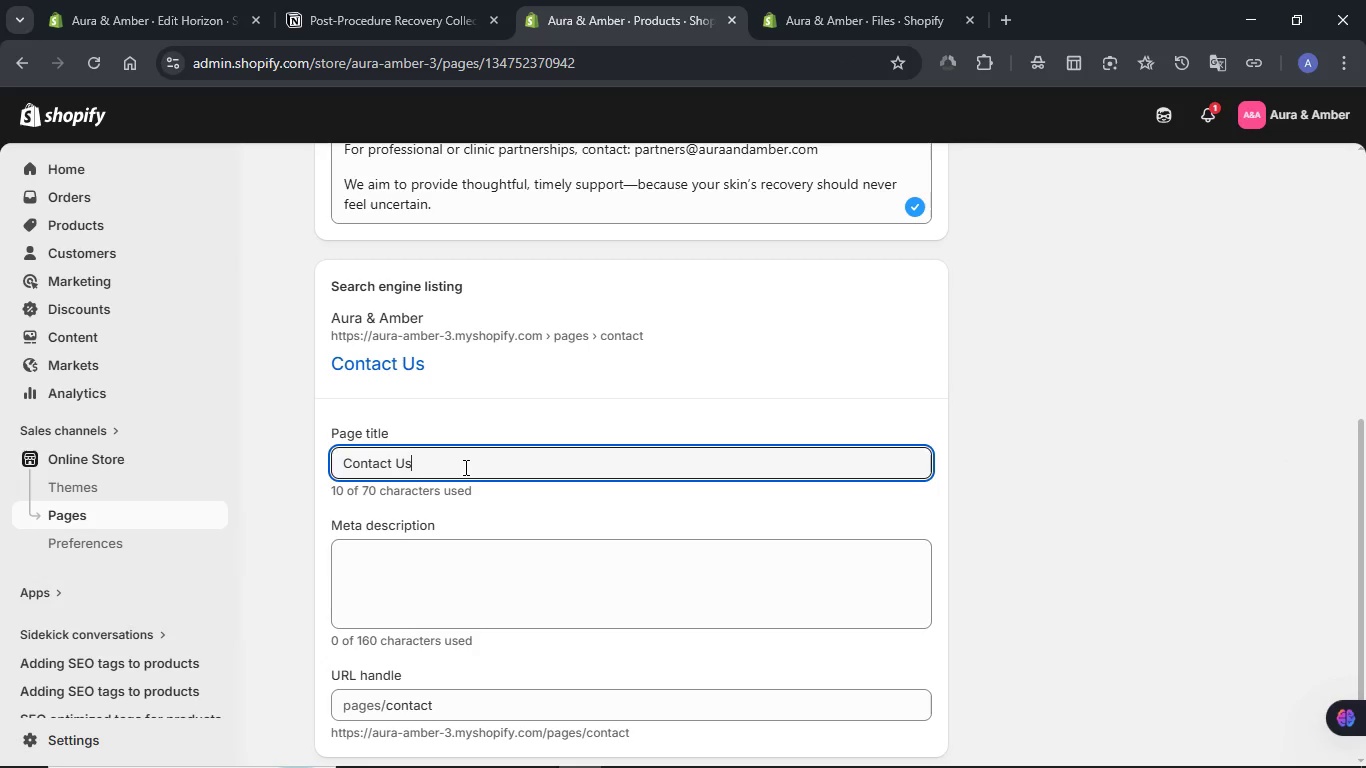 
left_click([464, 467])
 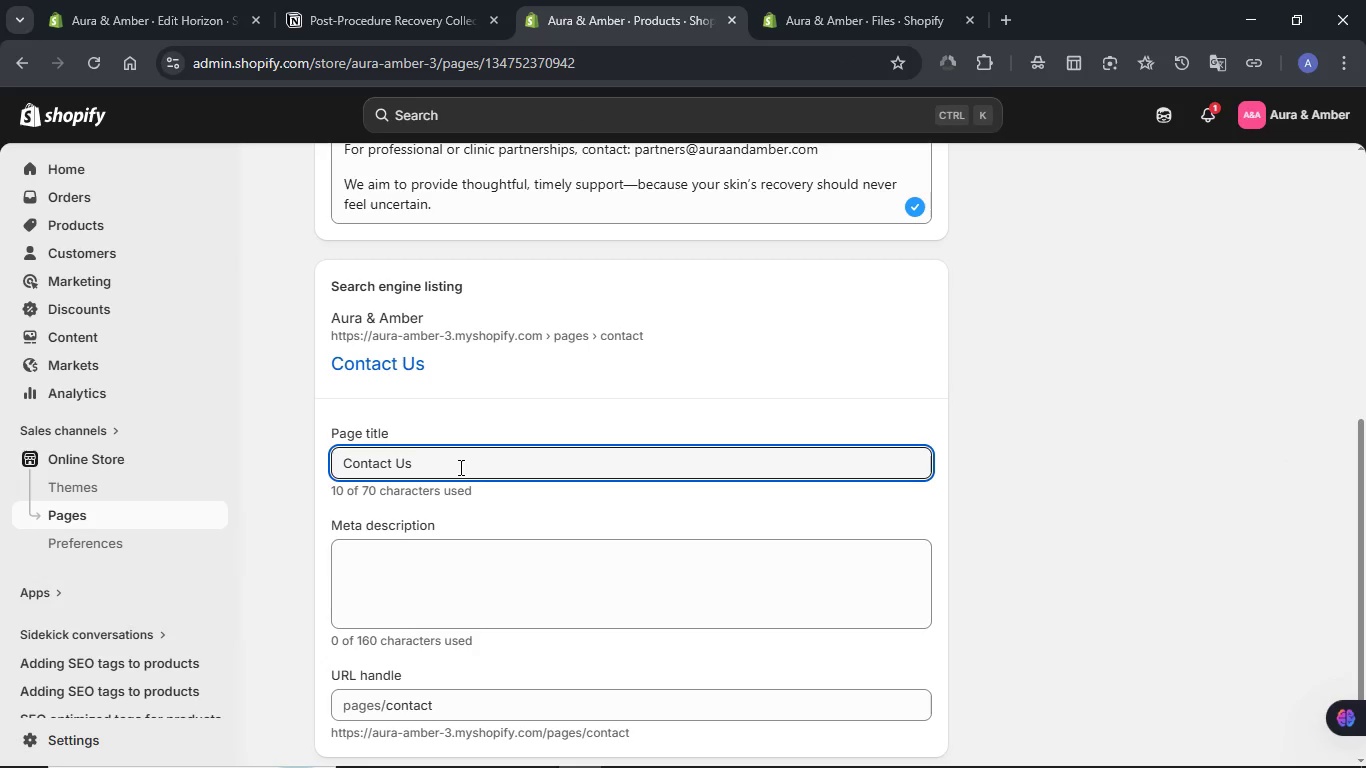 
key(Control+ControlLeft)
 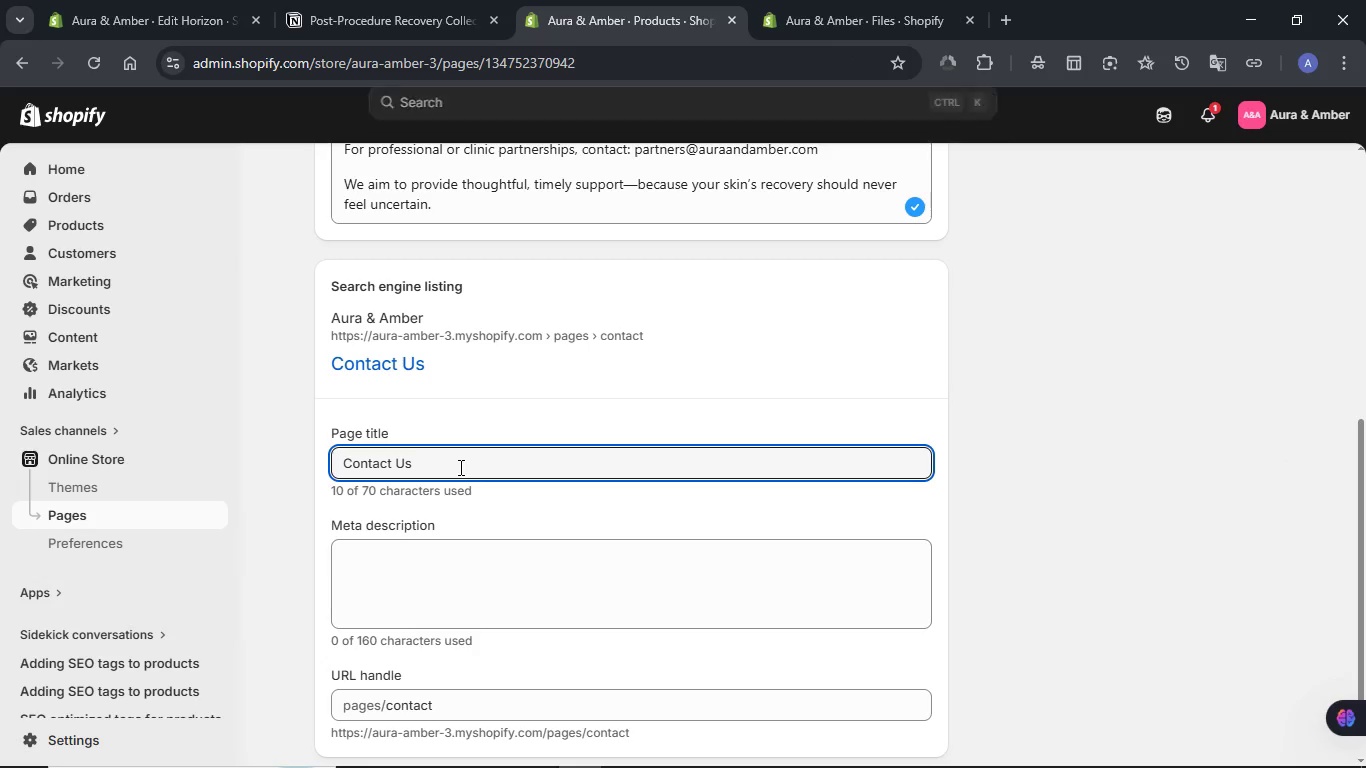 
key(Control+A)
 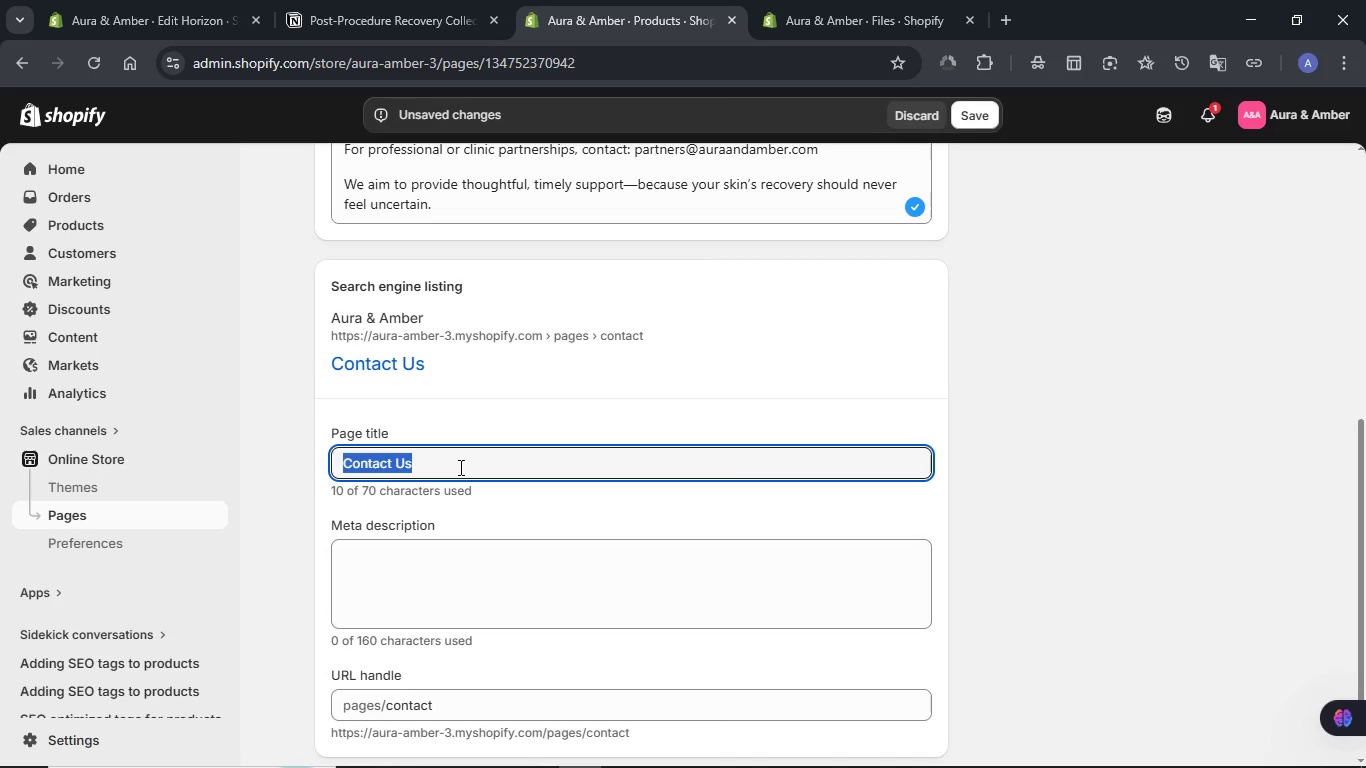 
key(Meta+V)
 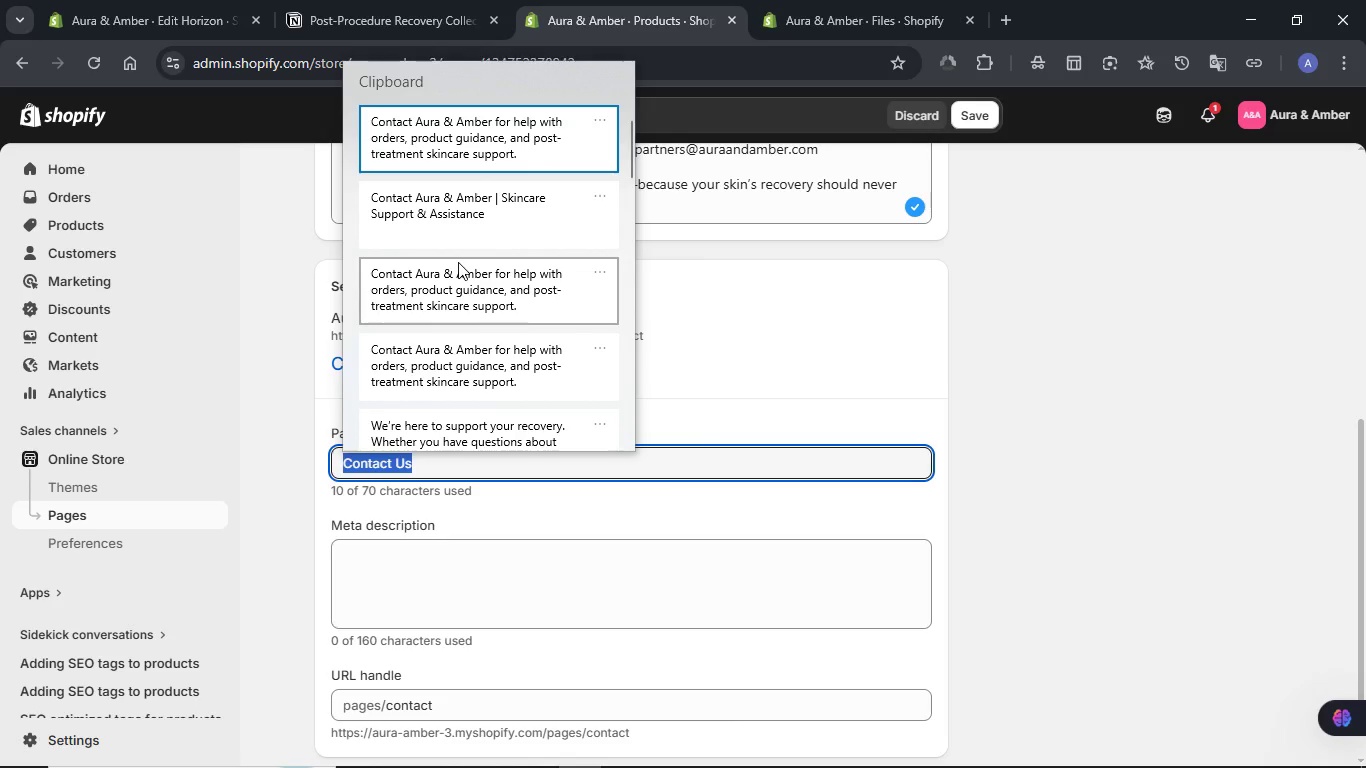 
left_click([465, 213])
 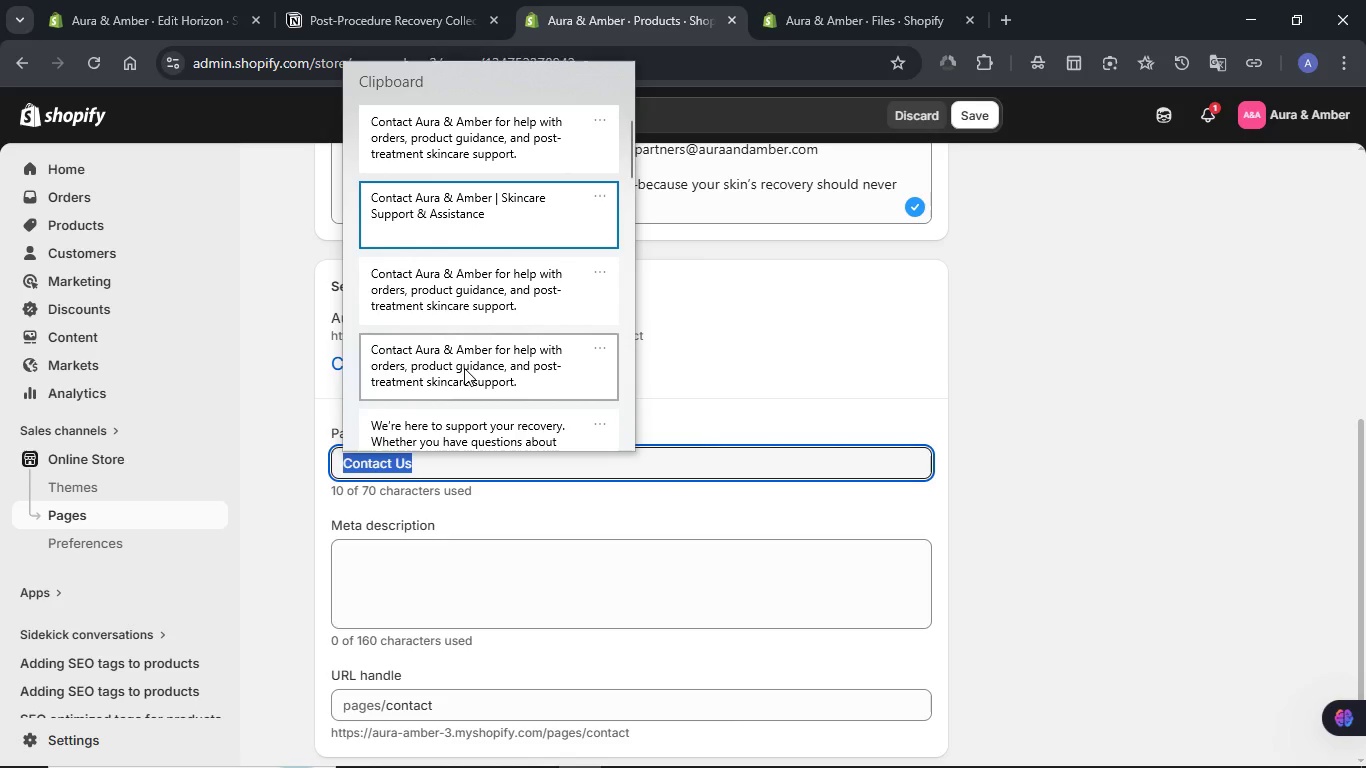 
key(Control+ControlLeft)
 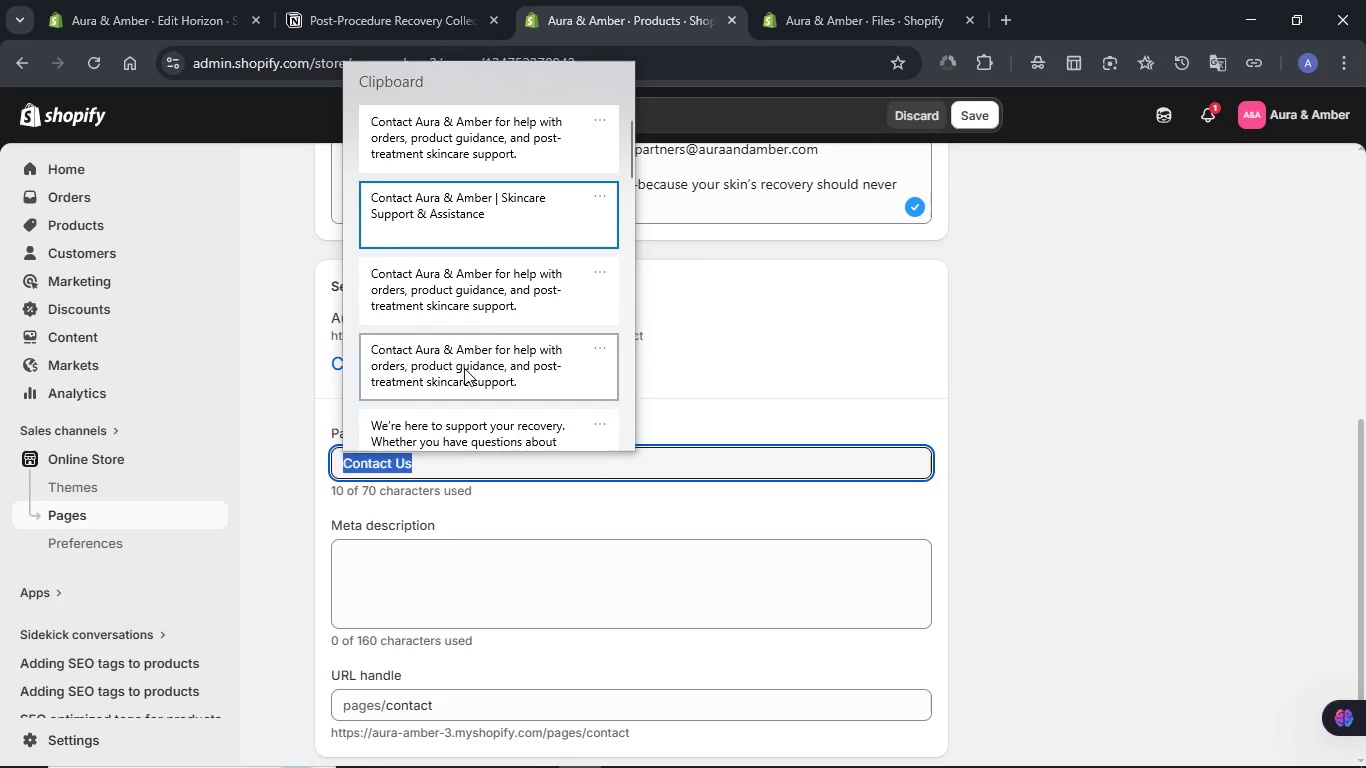 
hold_key(key=V, duration=1.69)
 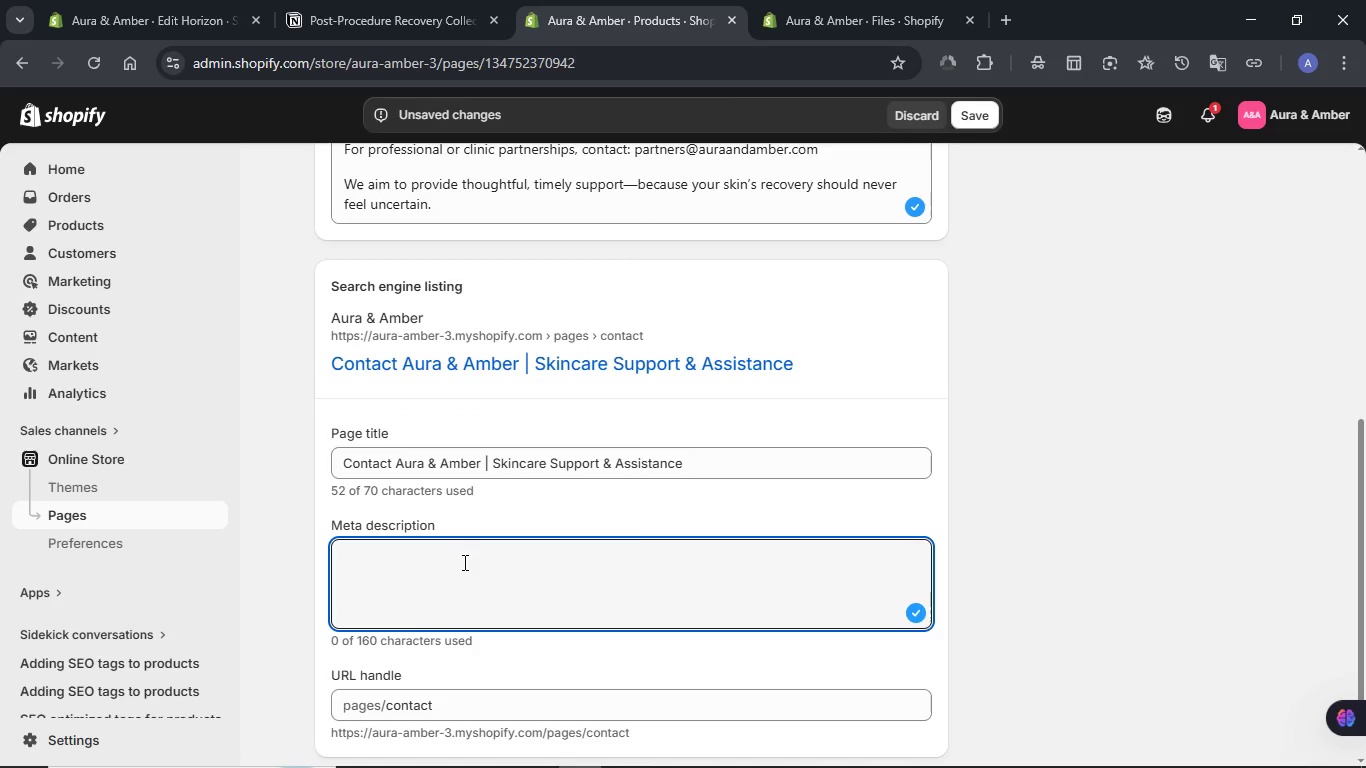 
left_click([463, 562])
 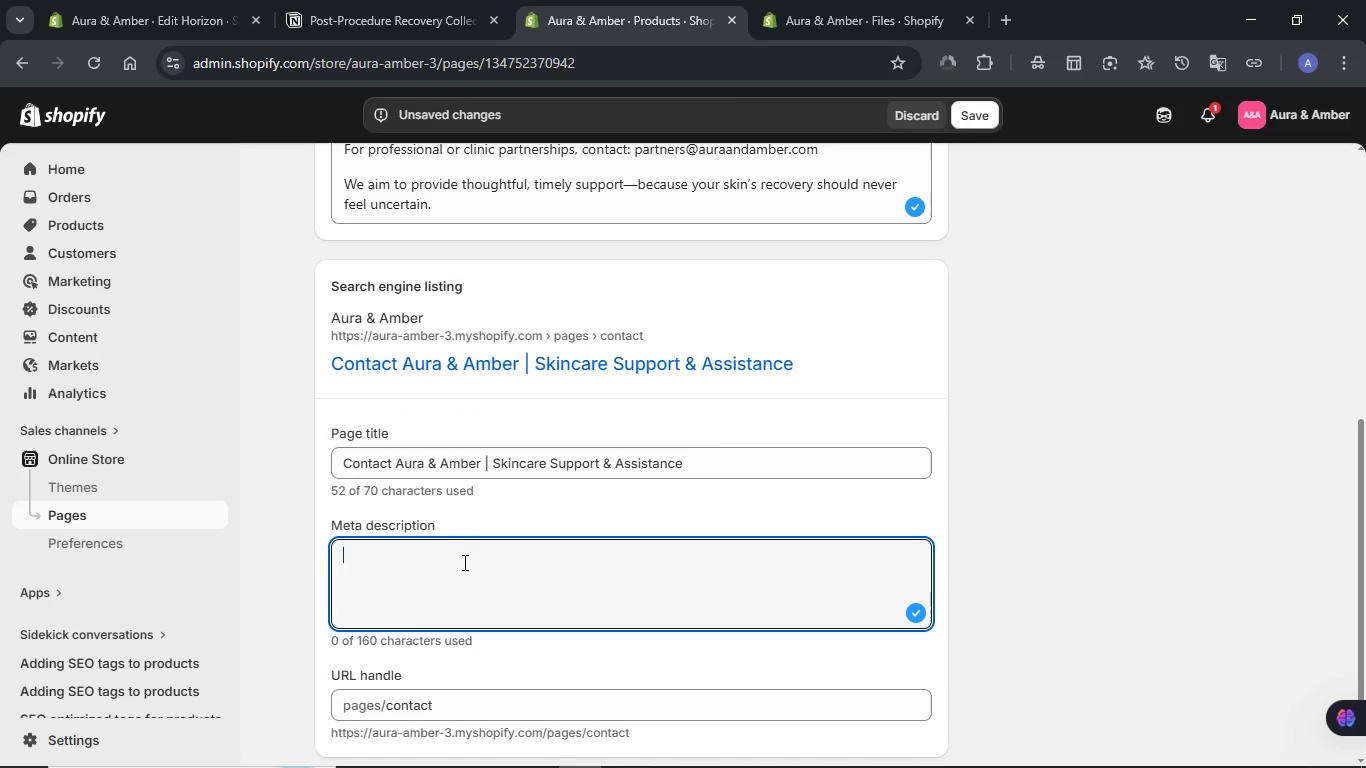 
hold_key(key=MetaLeft, duration=0.56)
 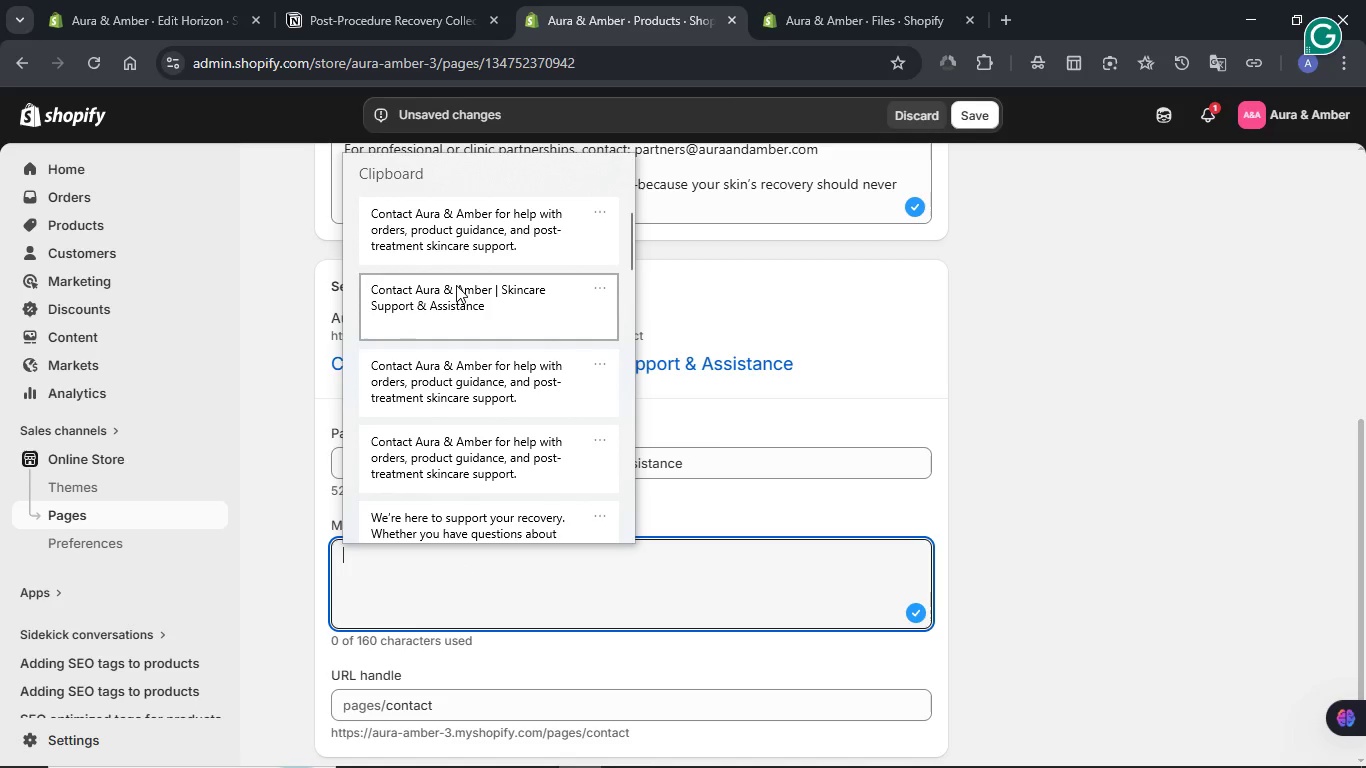 
left_click([452, 227])
 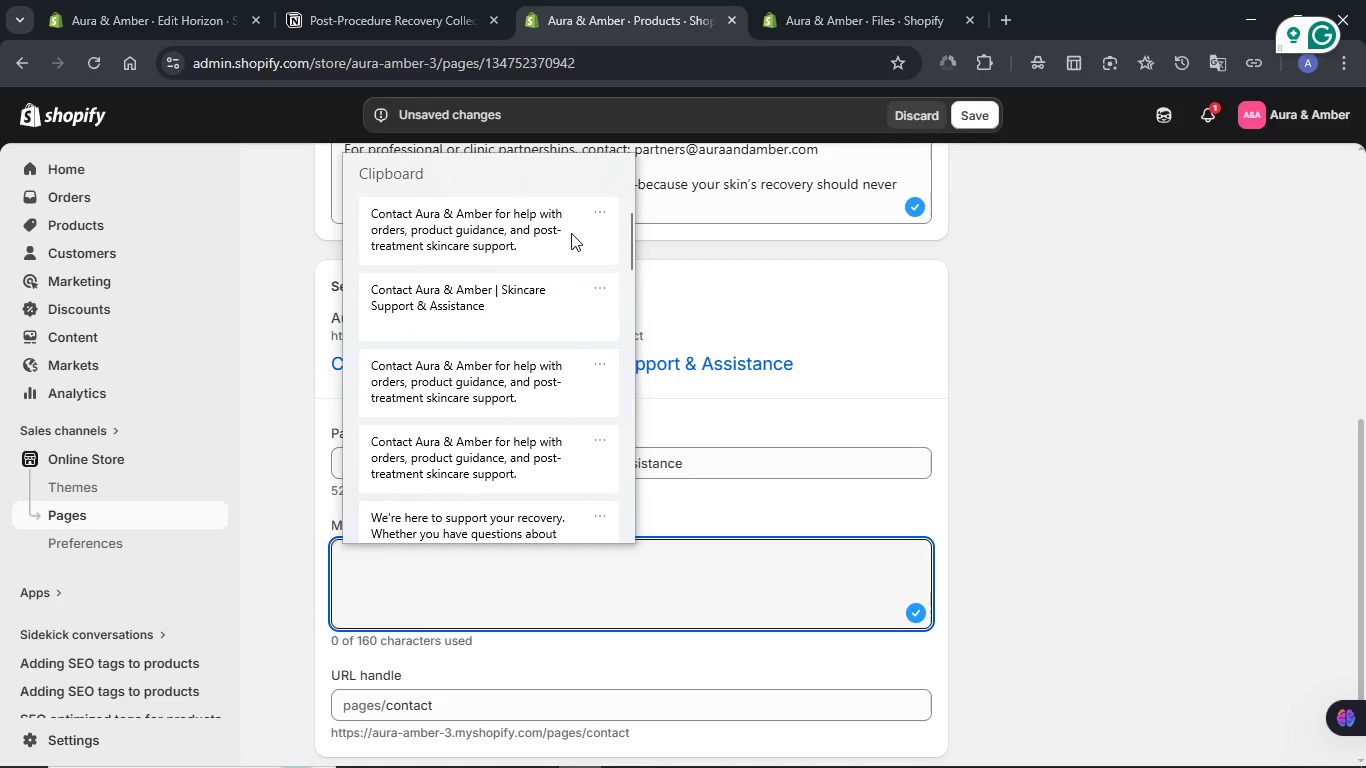 
key(Control+ControlLeft)
 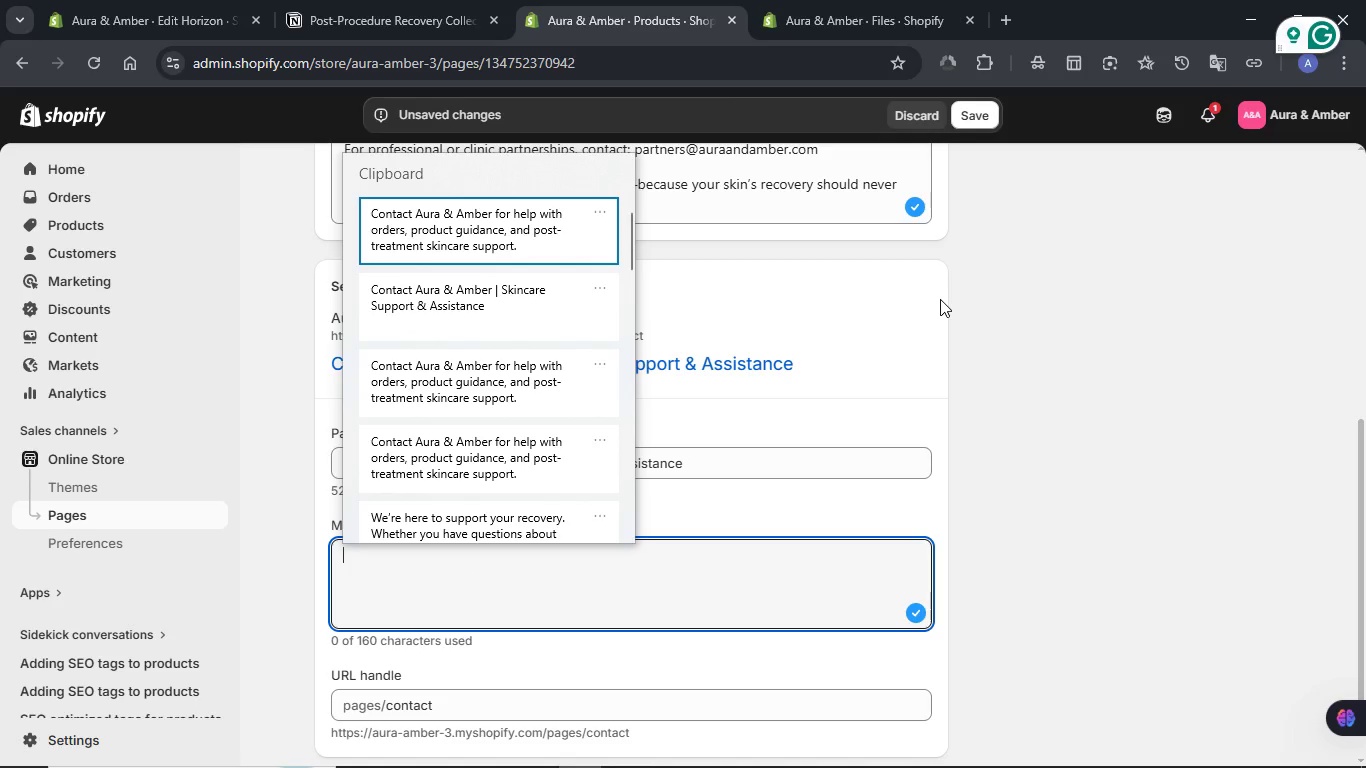 
key(Control+V)
 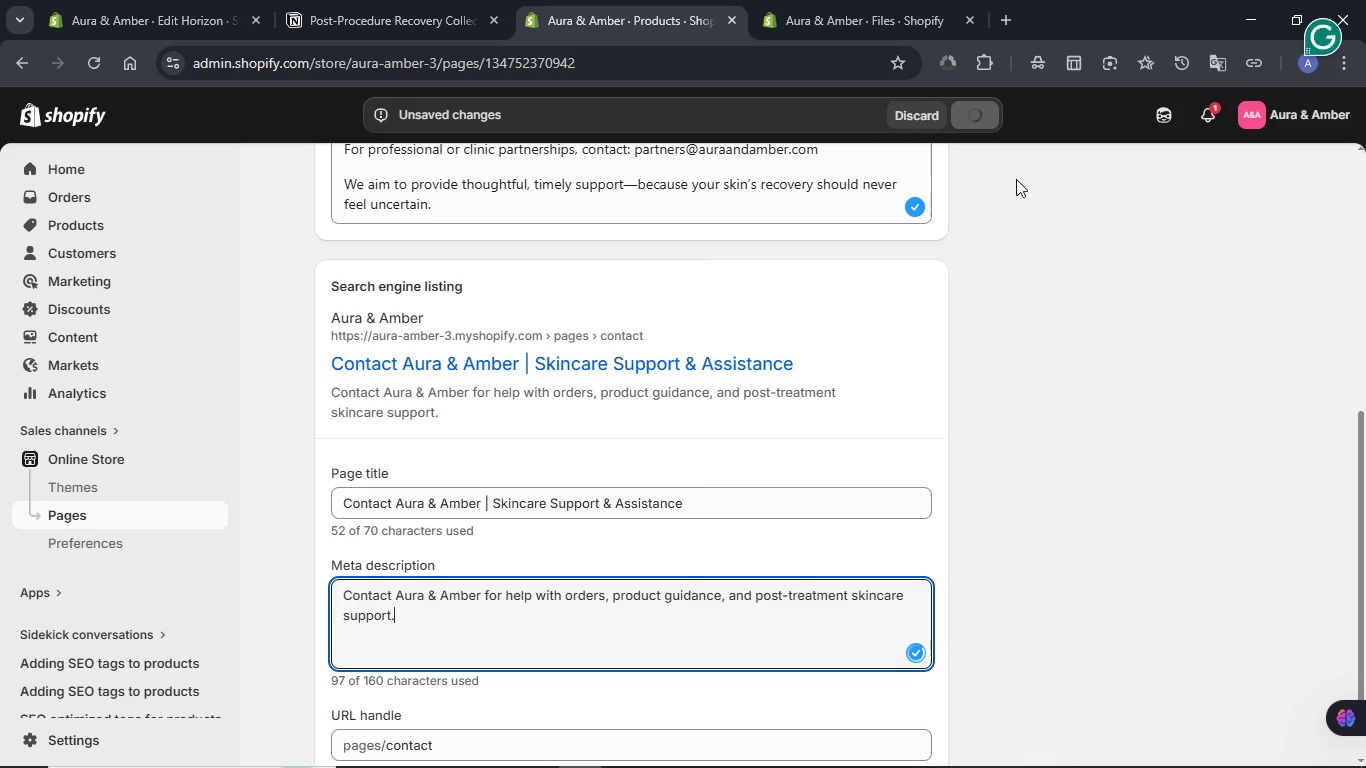 
wait(7.8)
 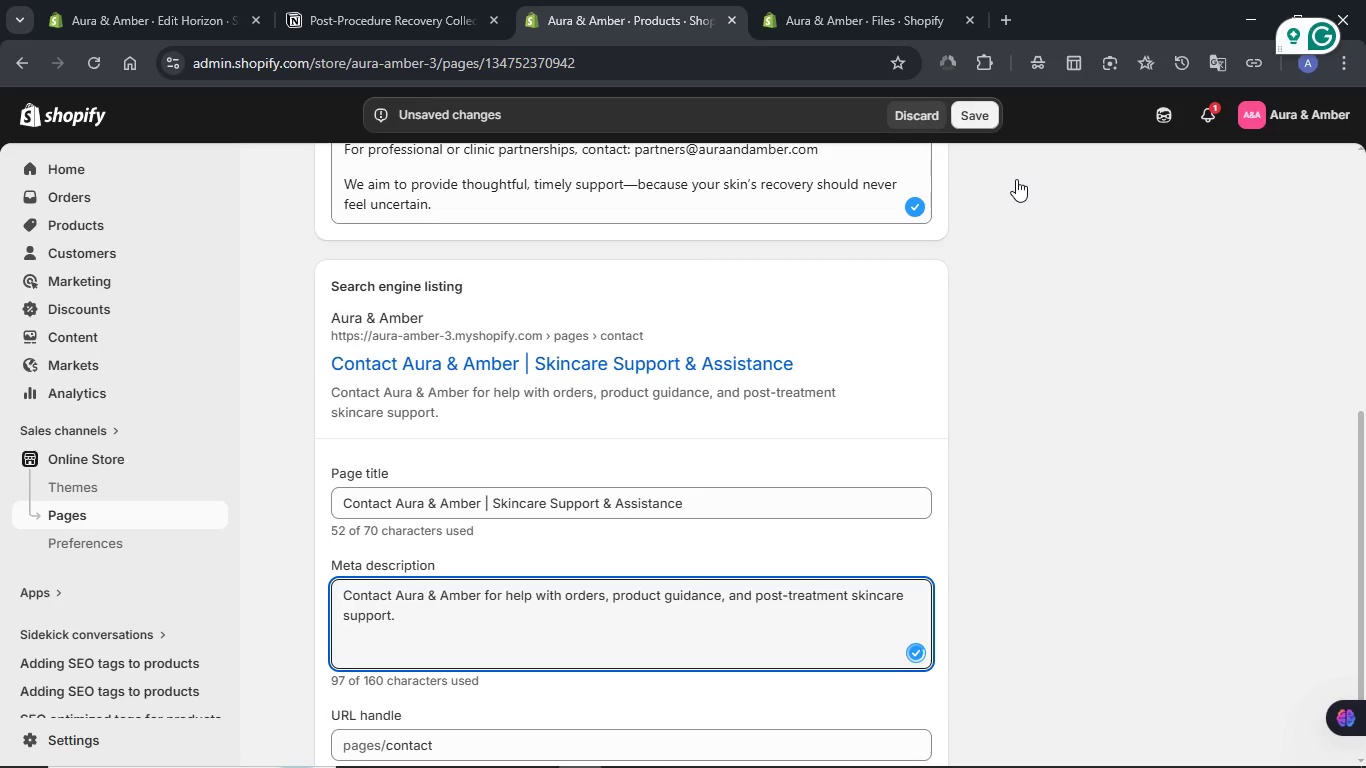 
scroll: coordinate [1016, 188], scroll_direction: up, amount: 7.0
 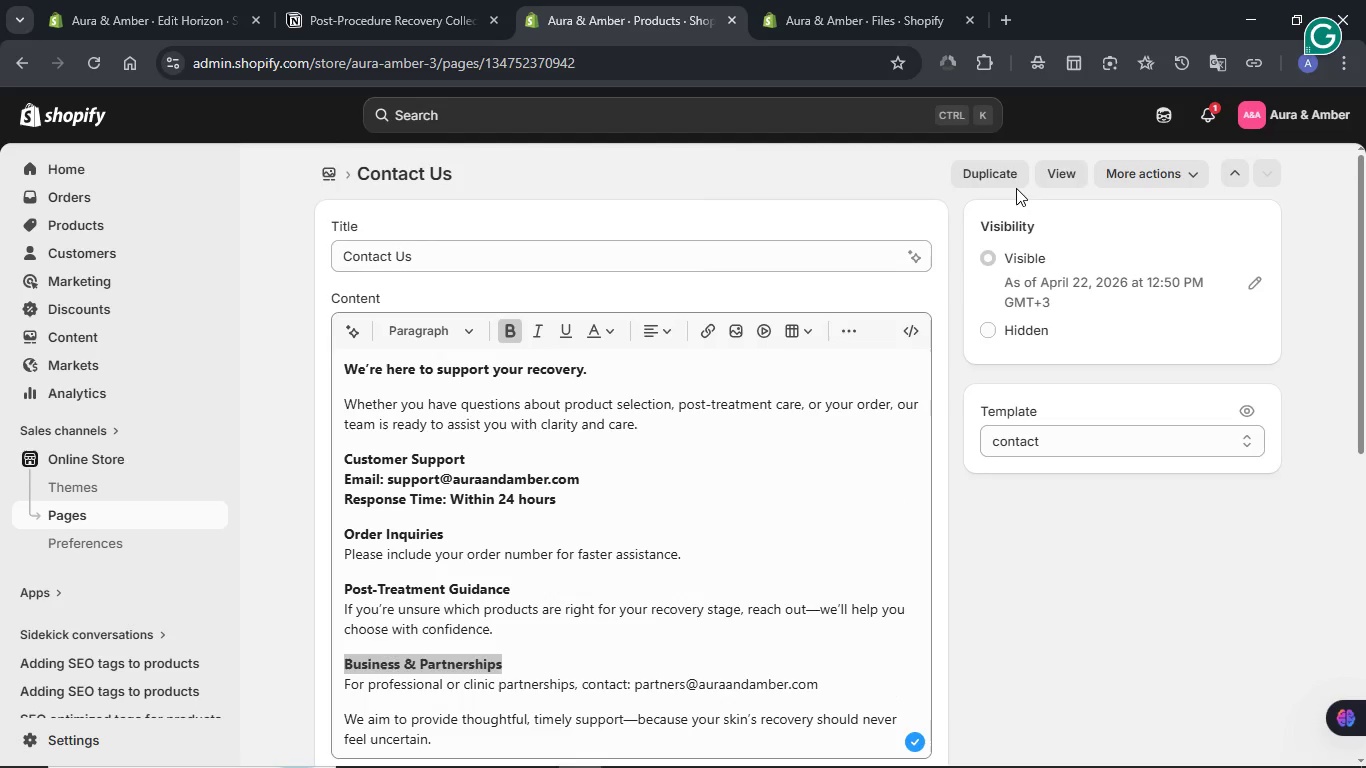 
wait(13.09)
 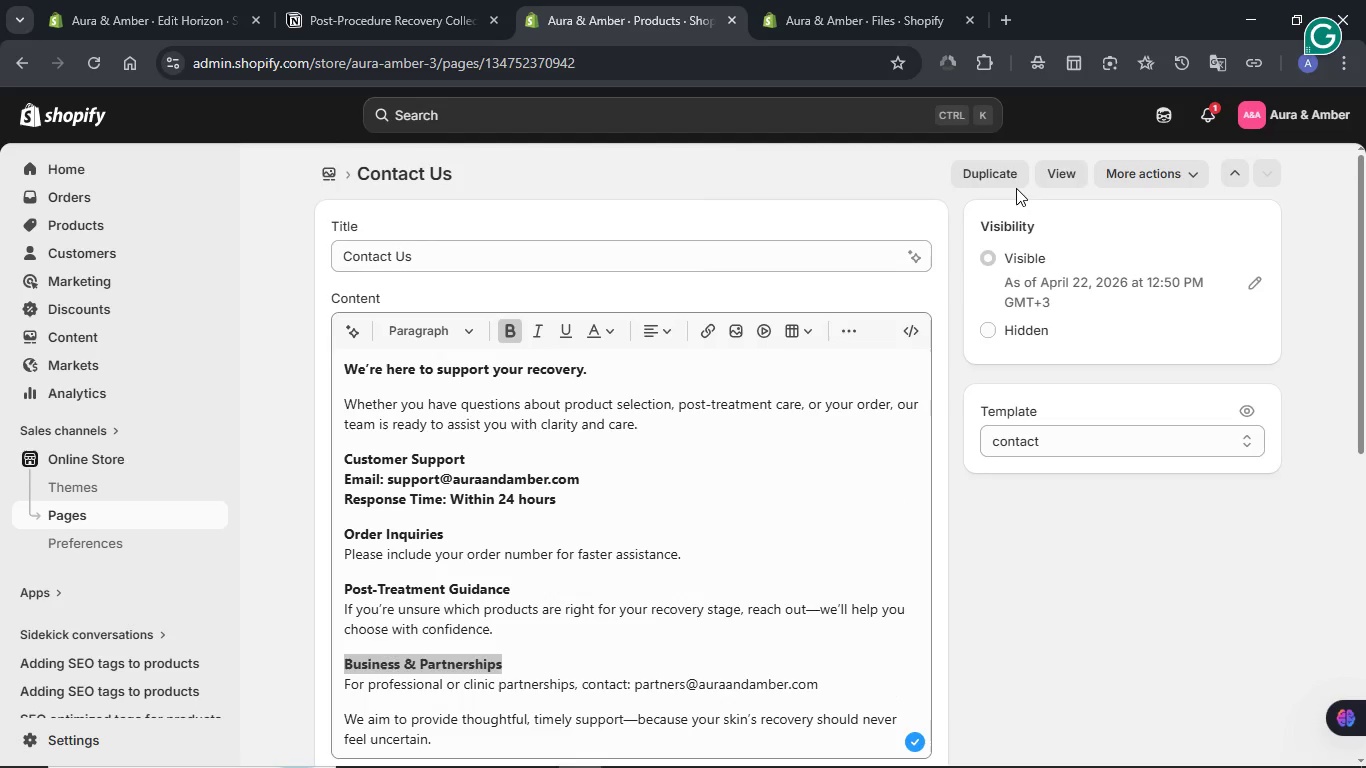 
left_click([325, 168])
 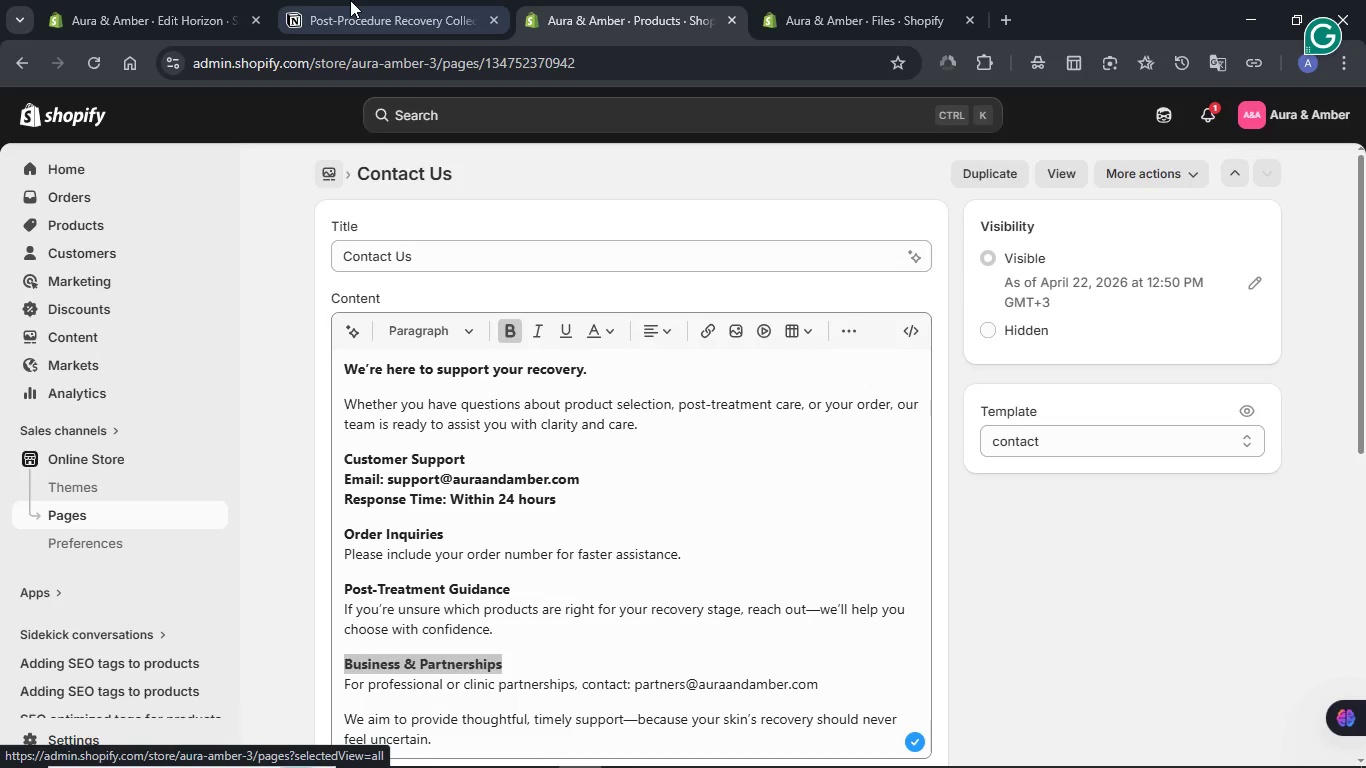 
left_click([350, 0])
 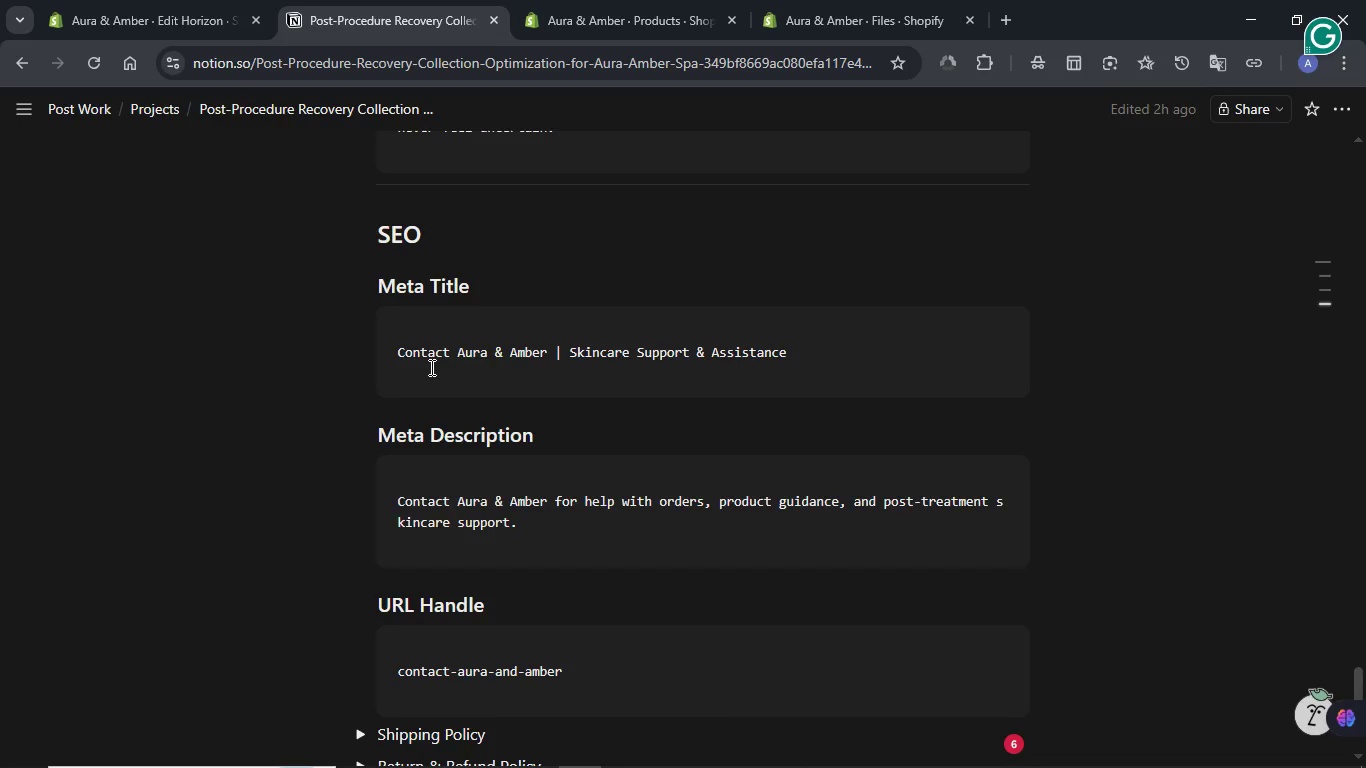 
scroll: coordinate [428, 367], scroll_direction: up, amount: 8.0
 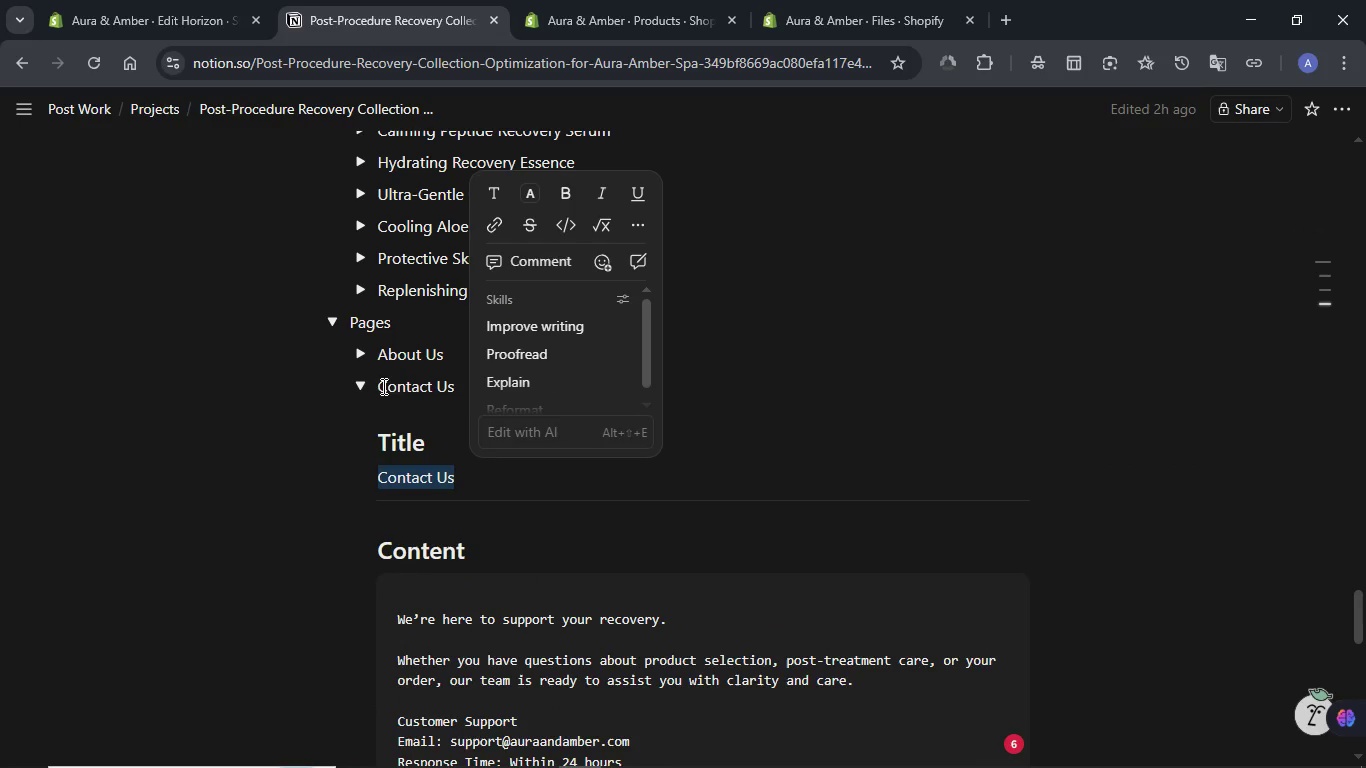 
left_click([357, 388])
 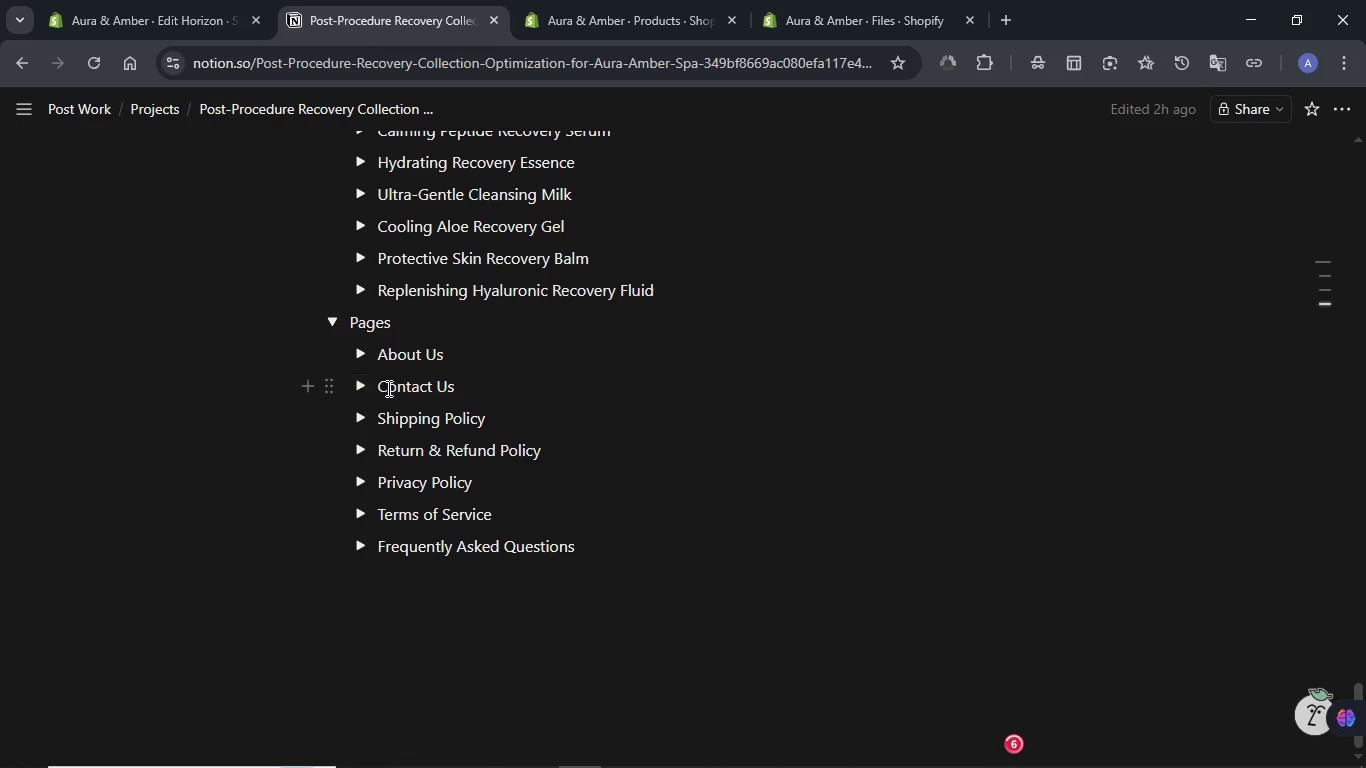 
scroll: coordinate [387, 388], scroll_direction: down, amount: 1.0
 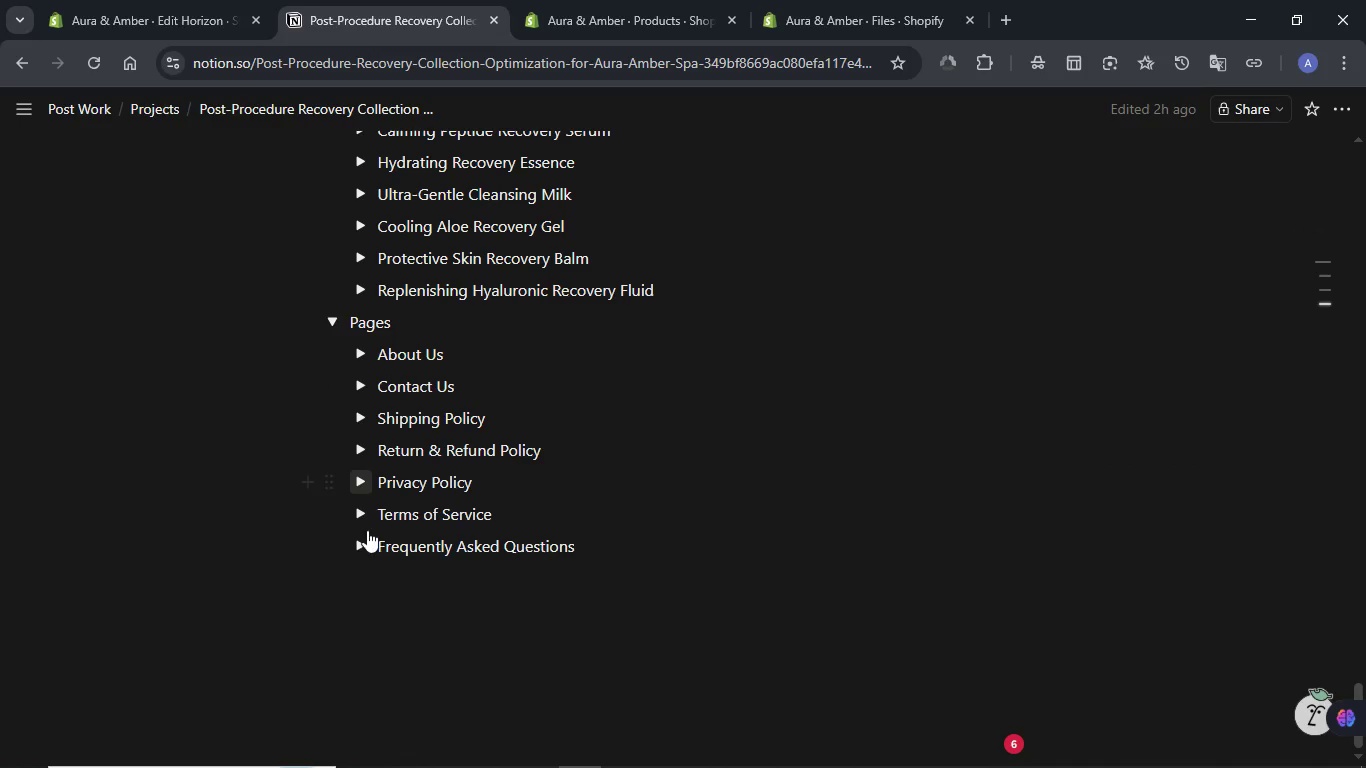 
left_click([368, 546])
 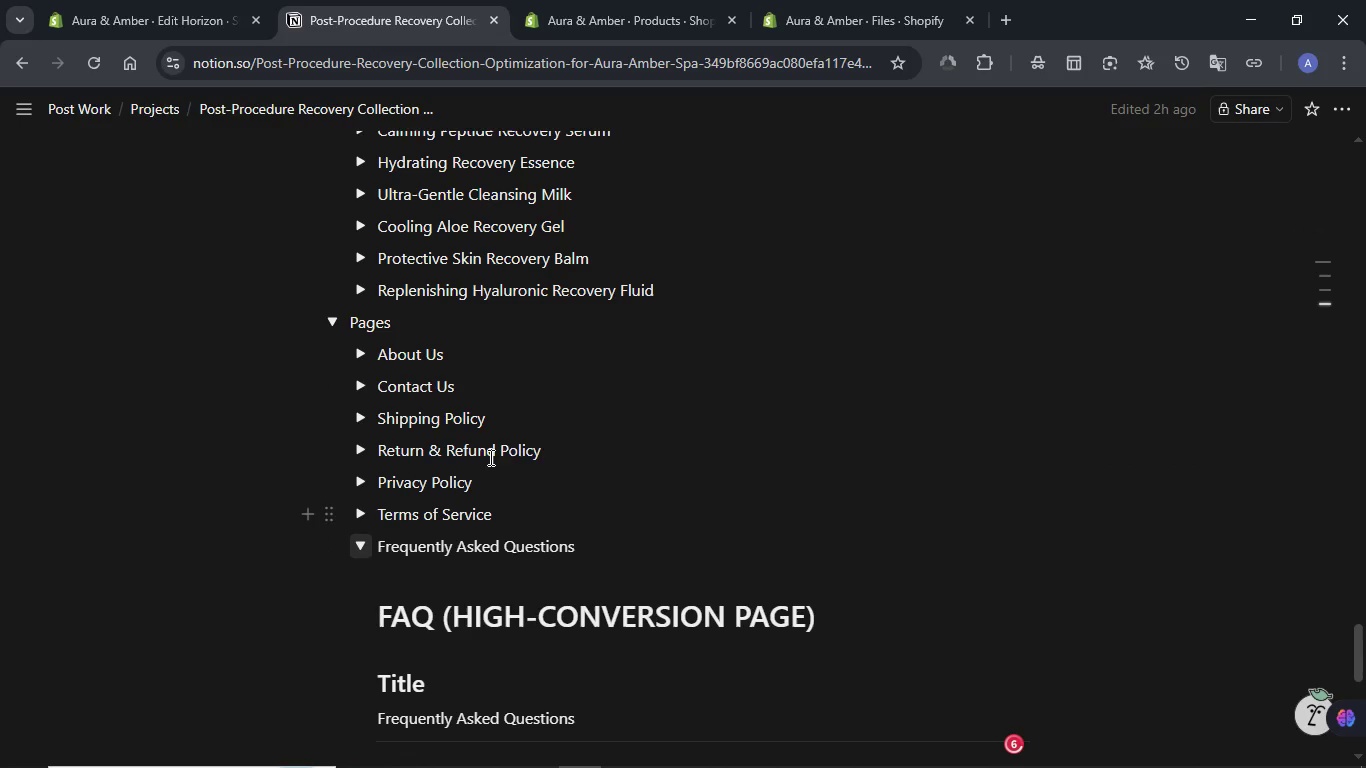 
scroll: coordinate [491, 519], scroll_direction: down, amount: 4.0
 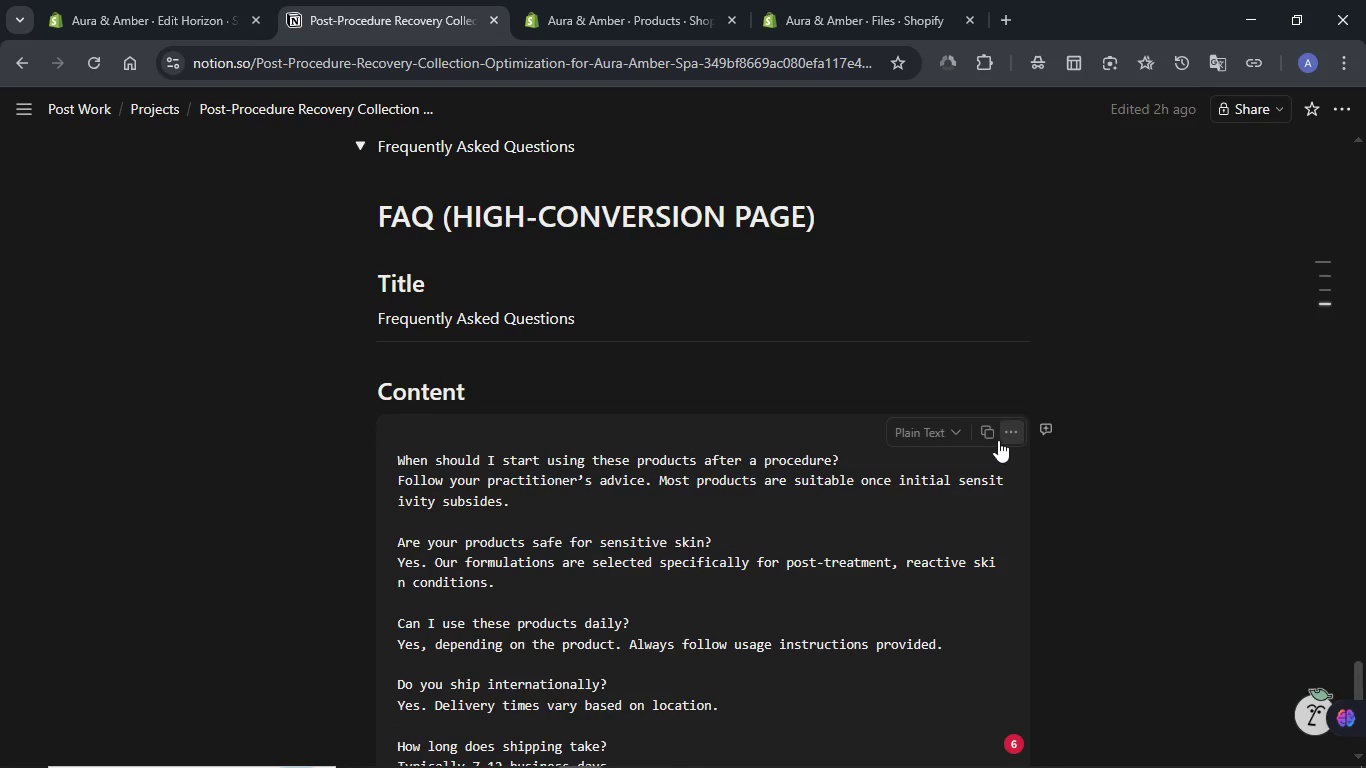 
left_click([984, 434])
 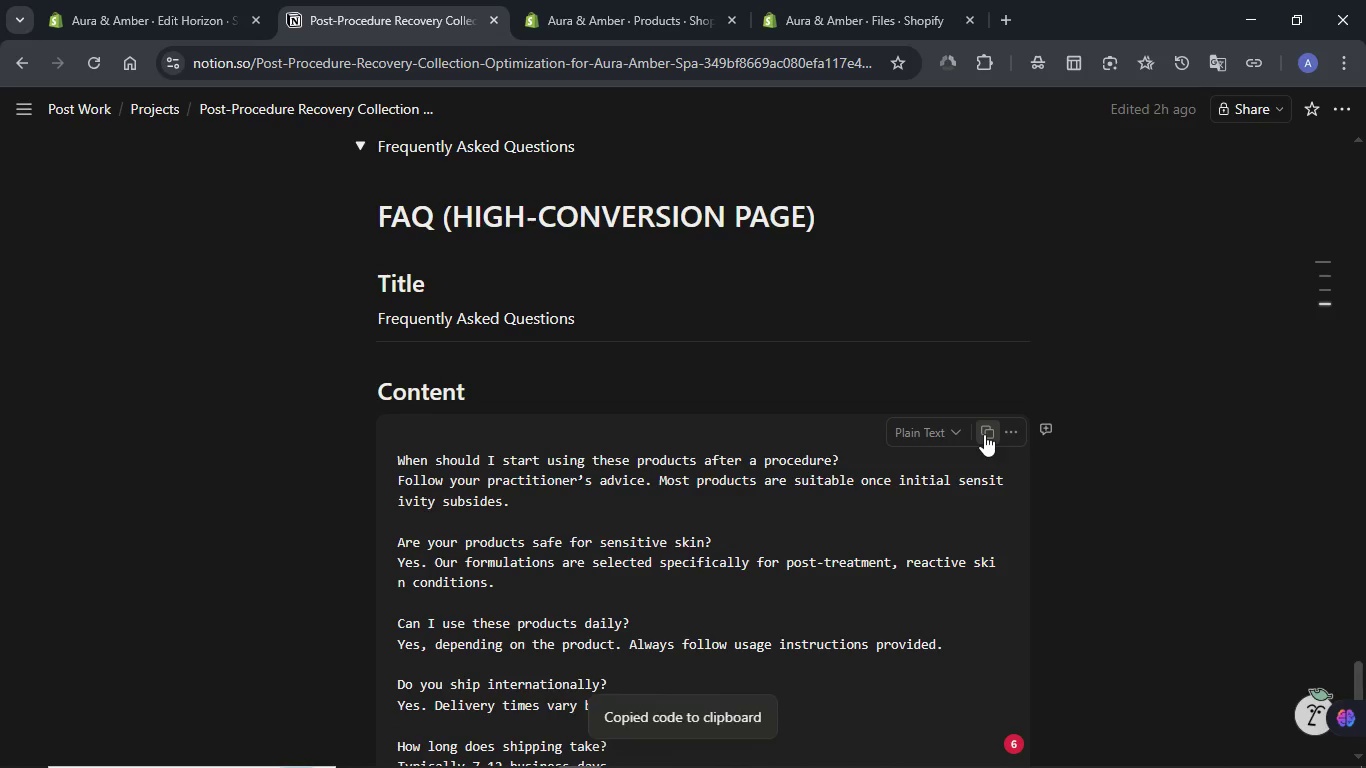 
scroll: coordinate [640, 424], scroll_direction: down, amount: 5.0
 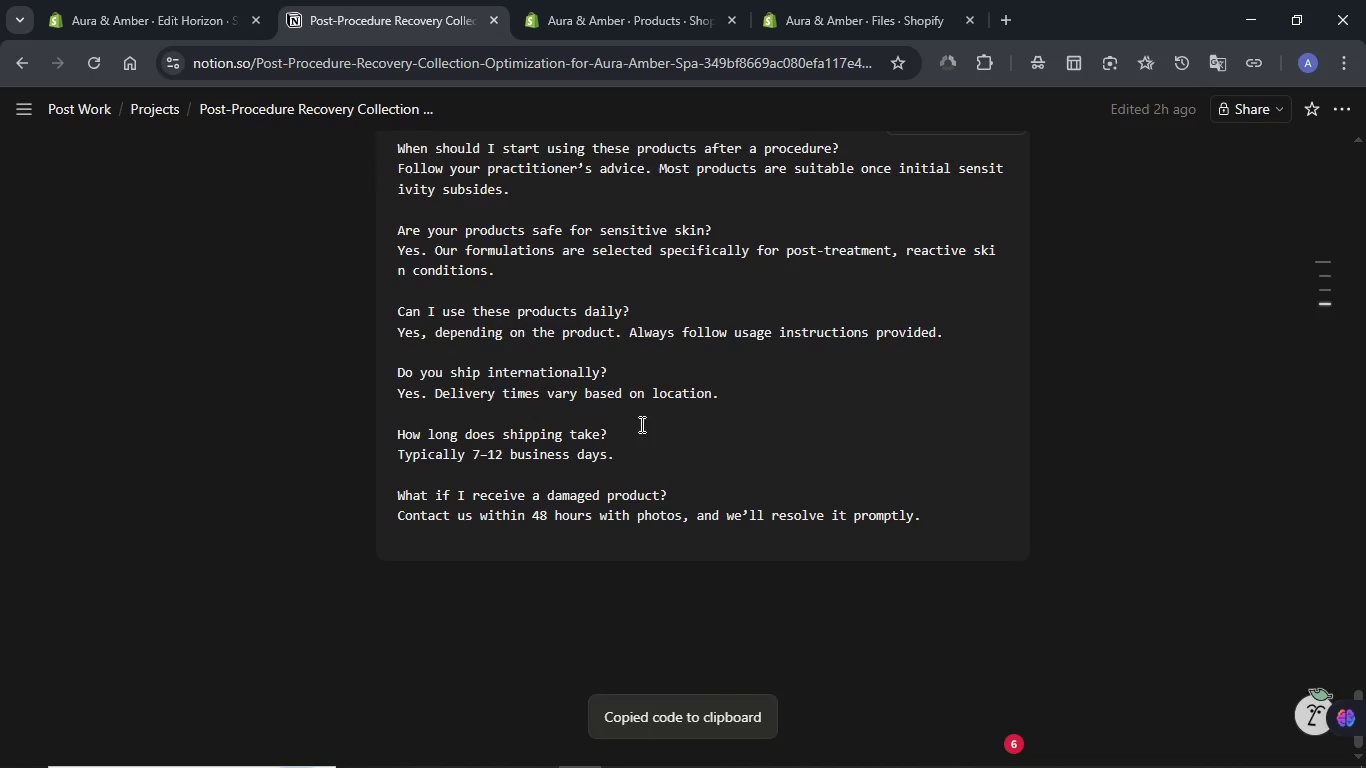 
scroll: coordinate [640, 424], scroll_direction: up, amount: 3.0
 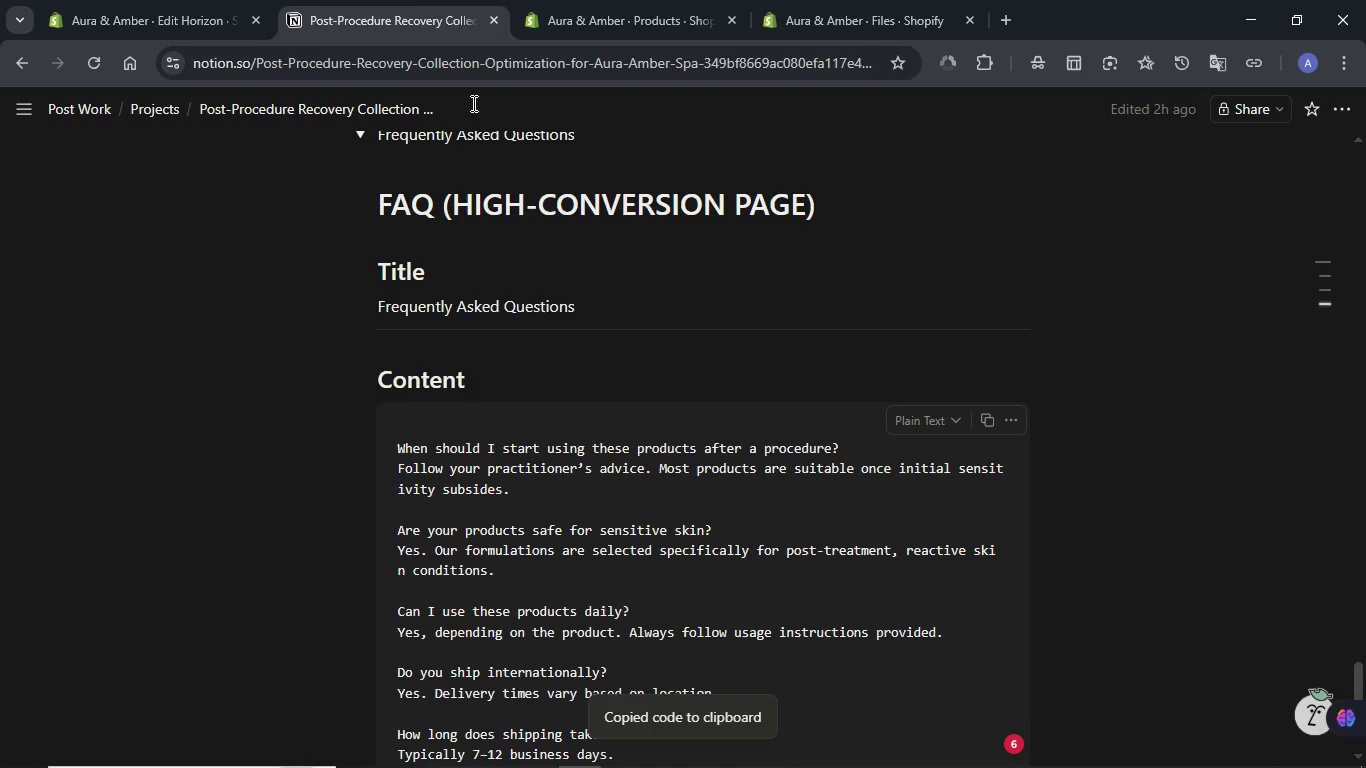 
left_click([594, 6])
 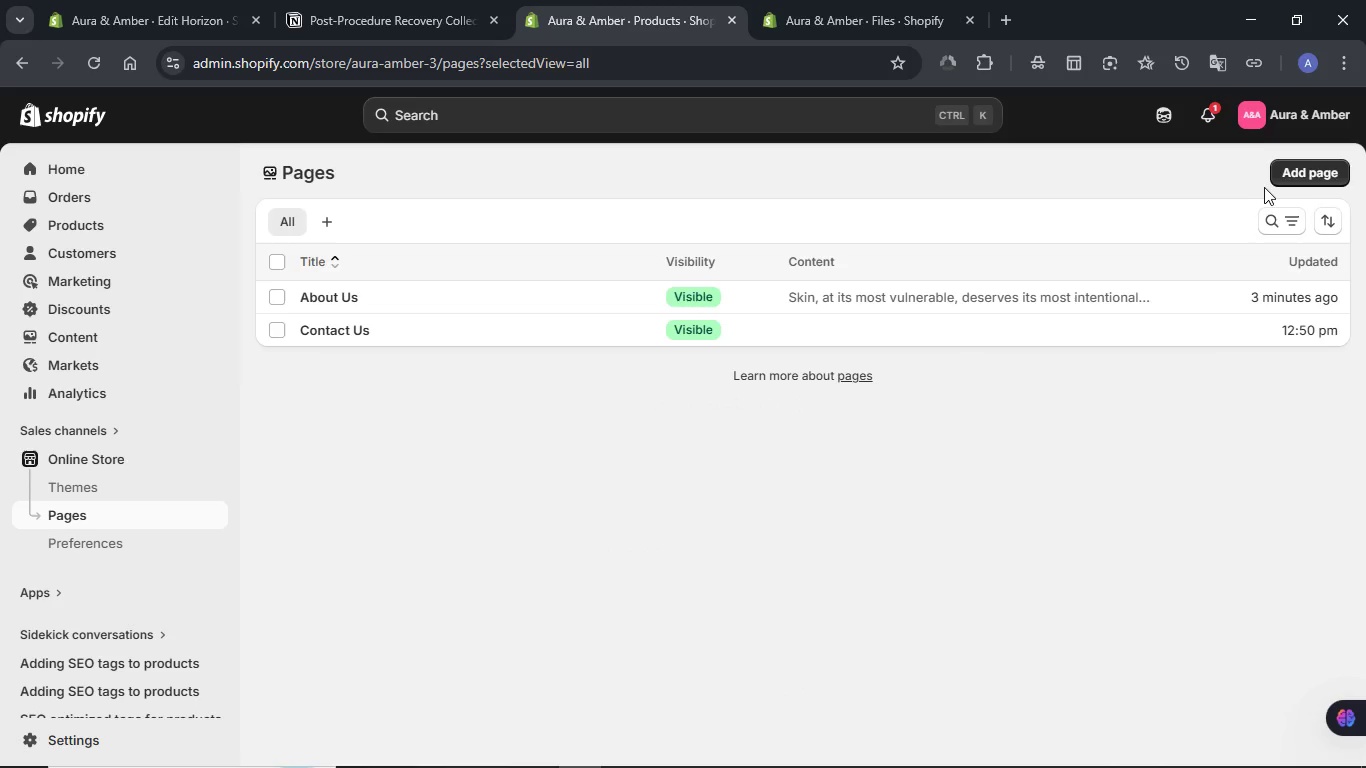 
left_click([1279, 178])
 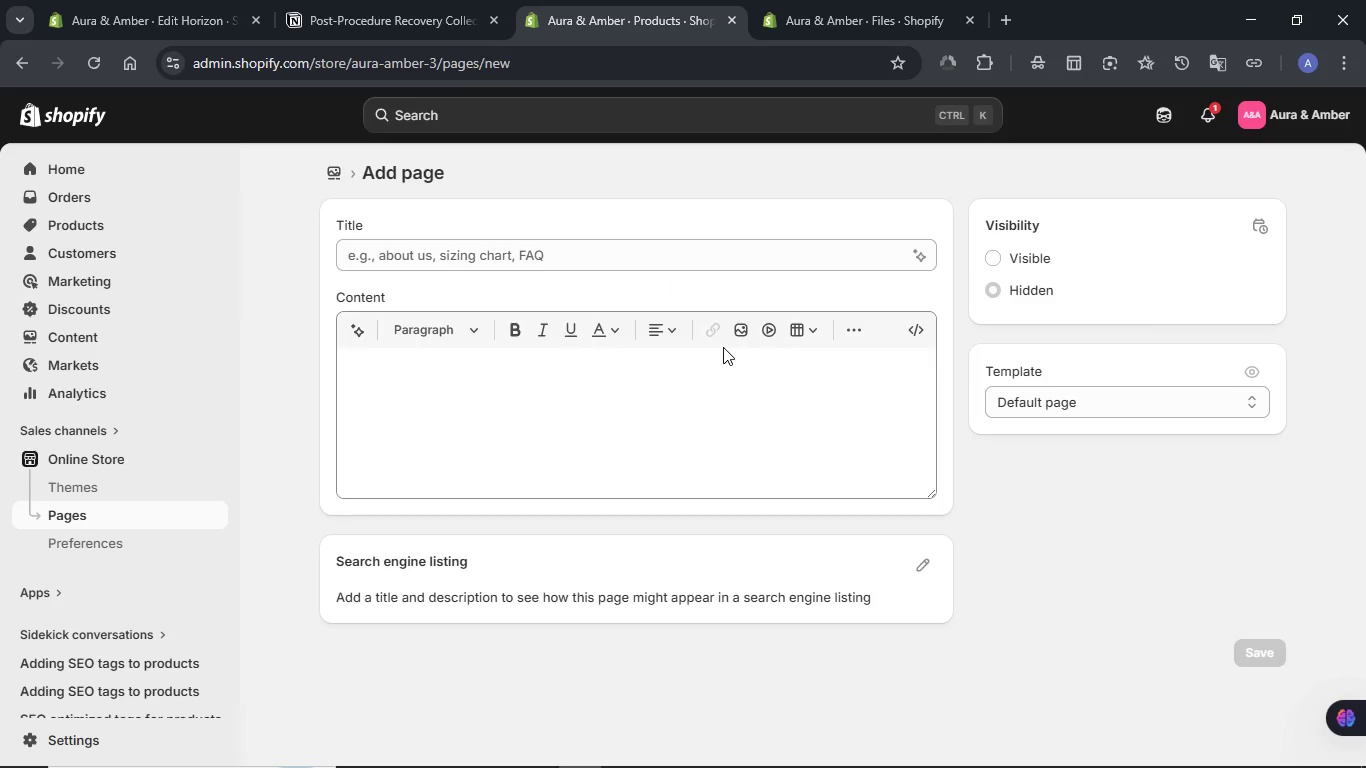 
left_click([655, 251])
 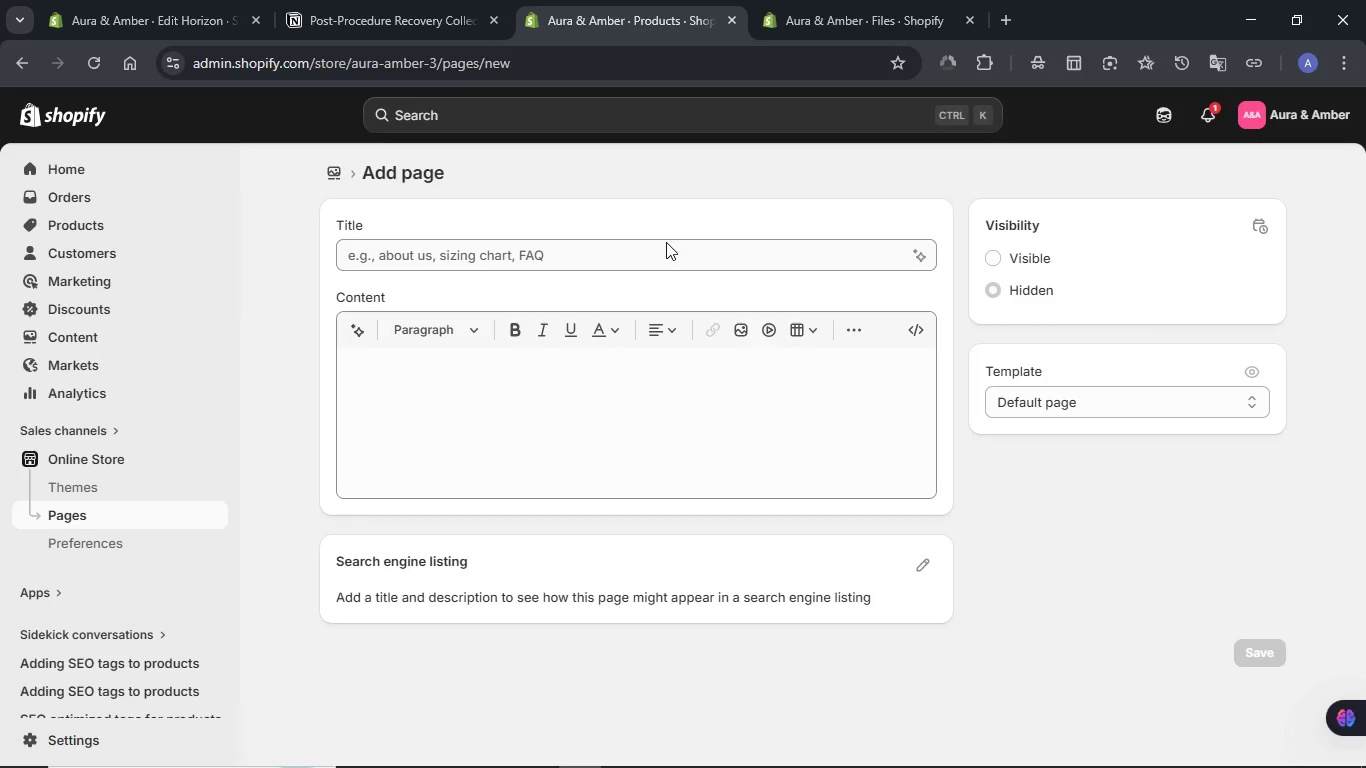 
left_click([666, 247])
 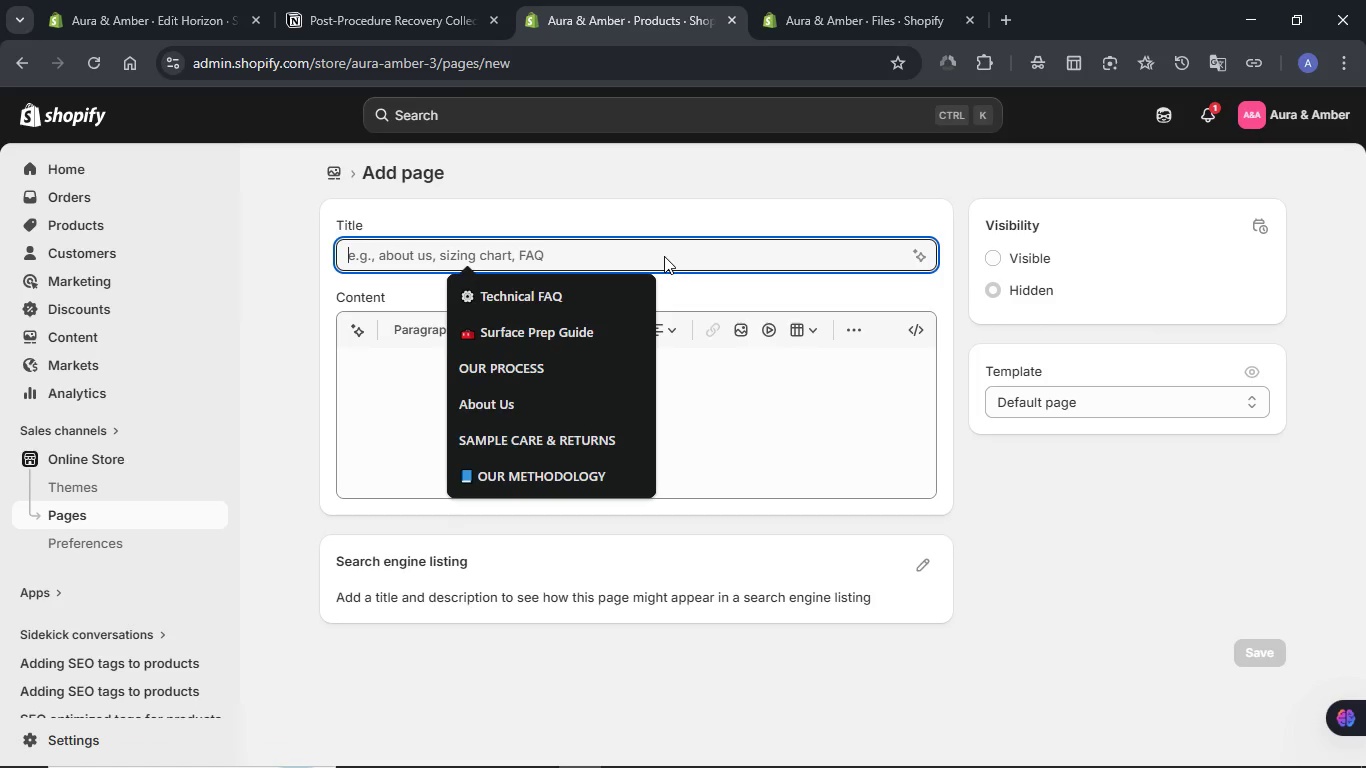 
type(FAQ)
 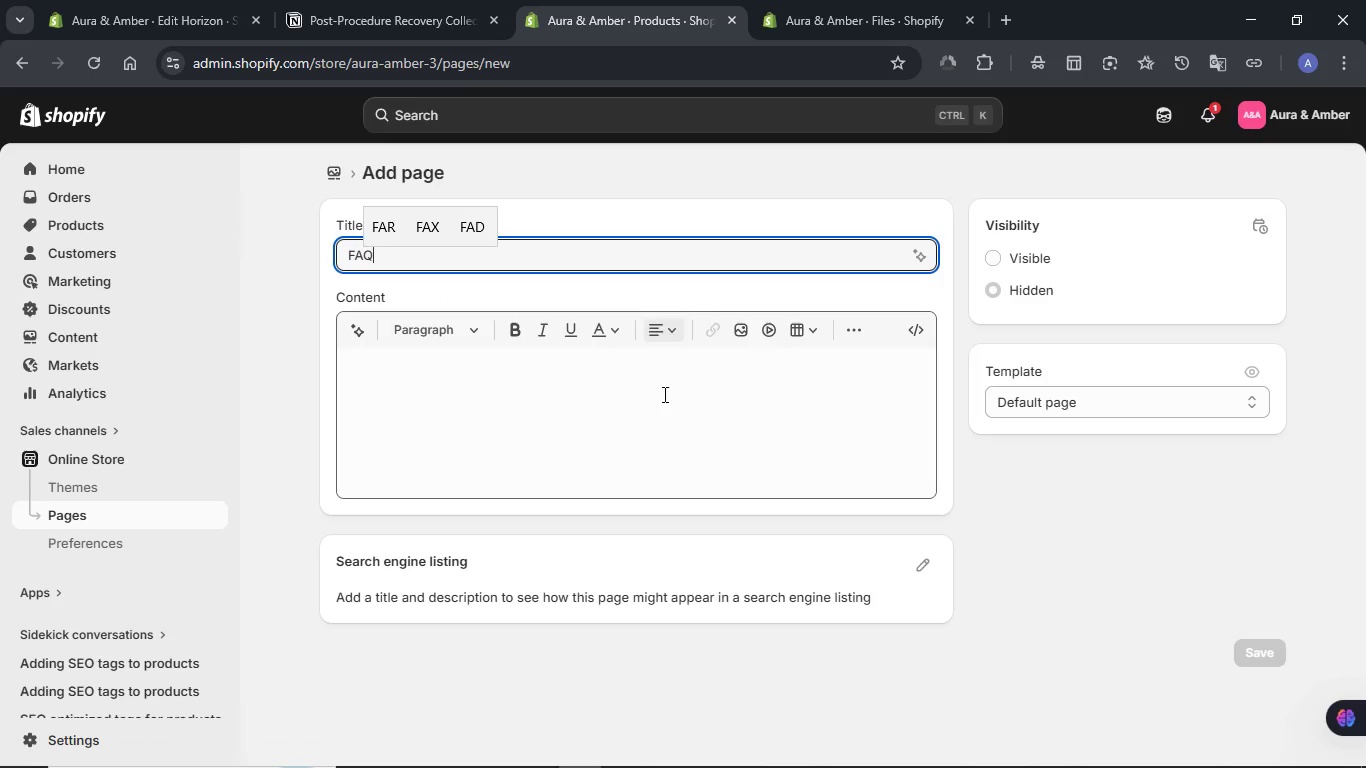 
left_click([660, 416])
 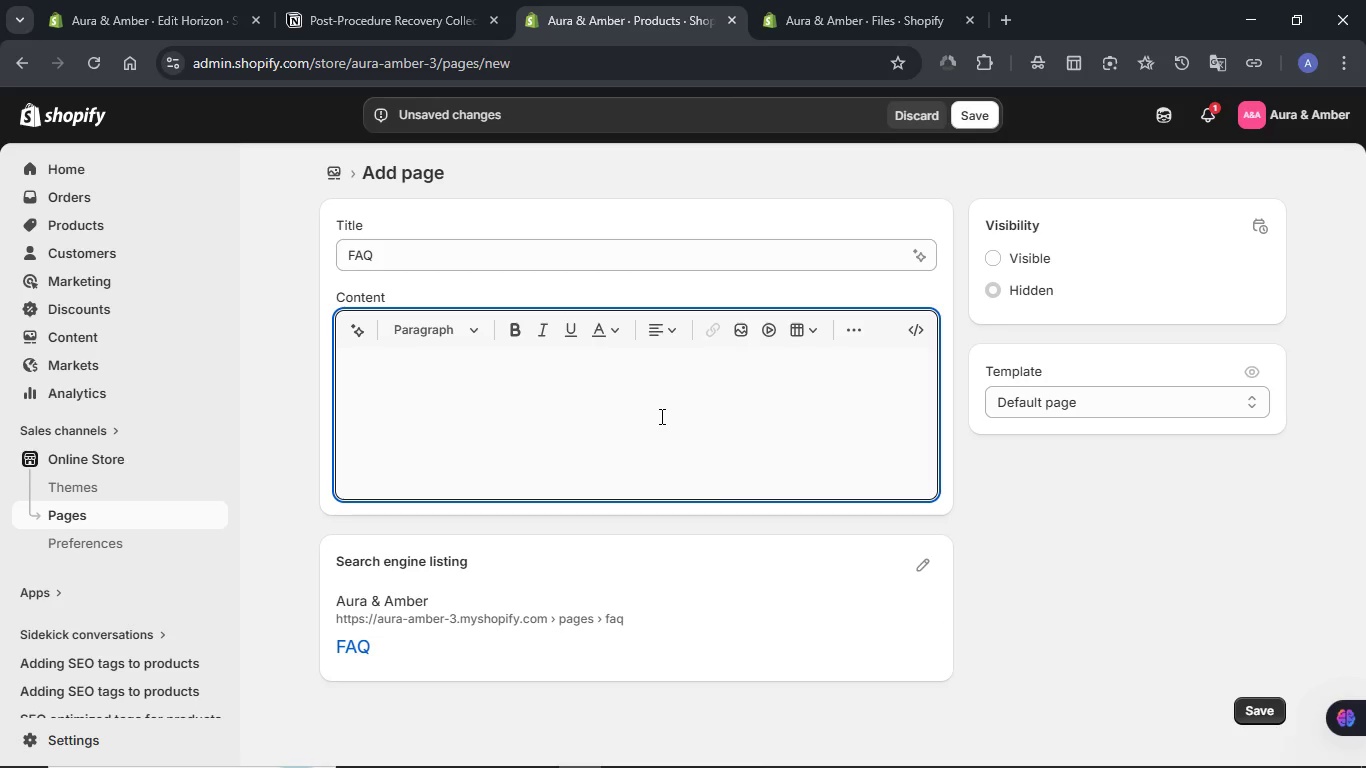 
key(Meta+V)
 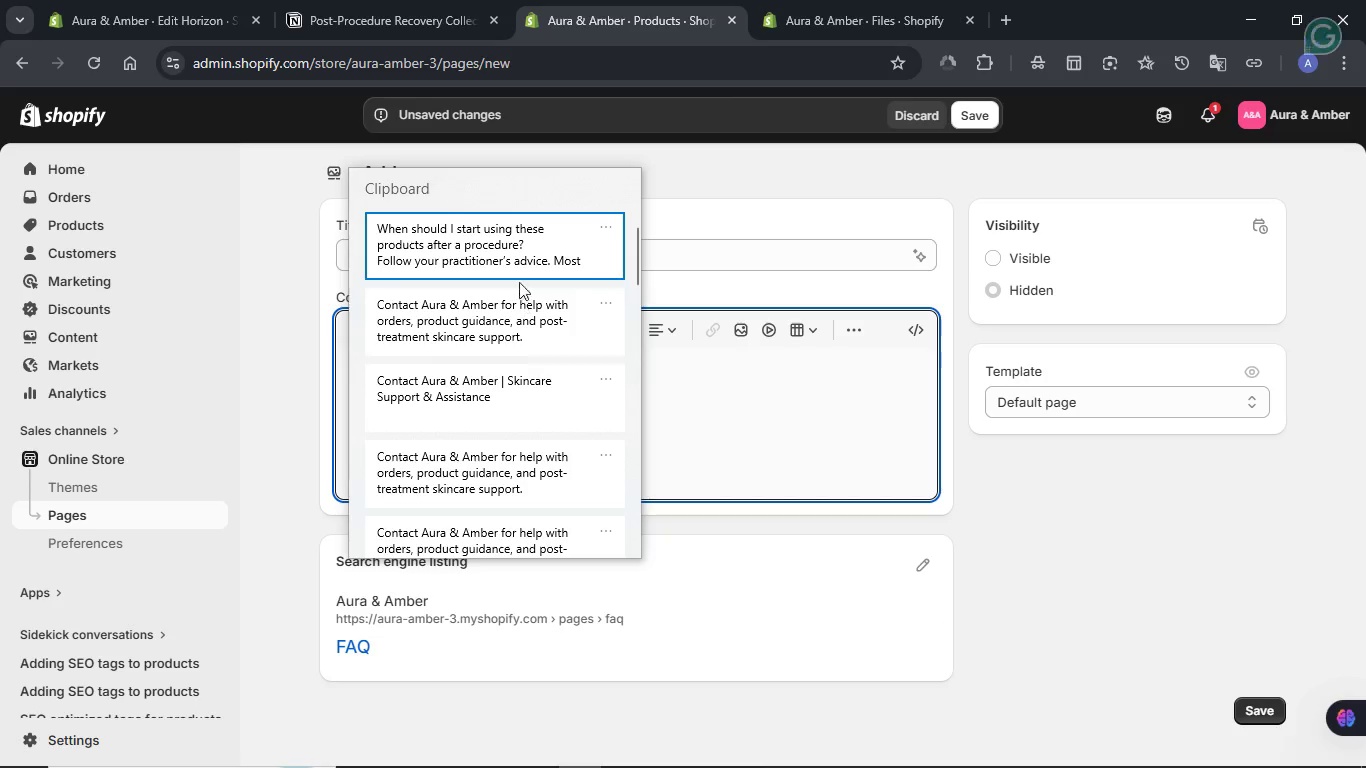 
left_click([518, 251])
 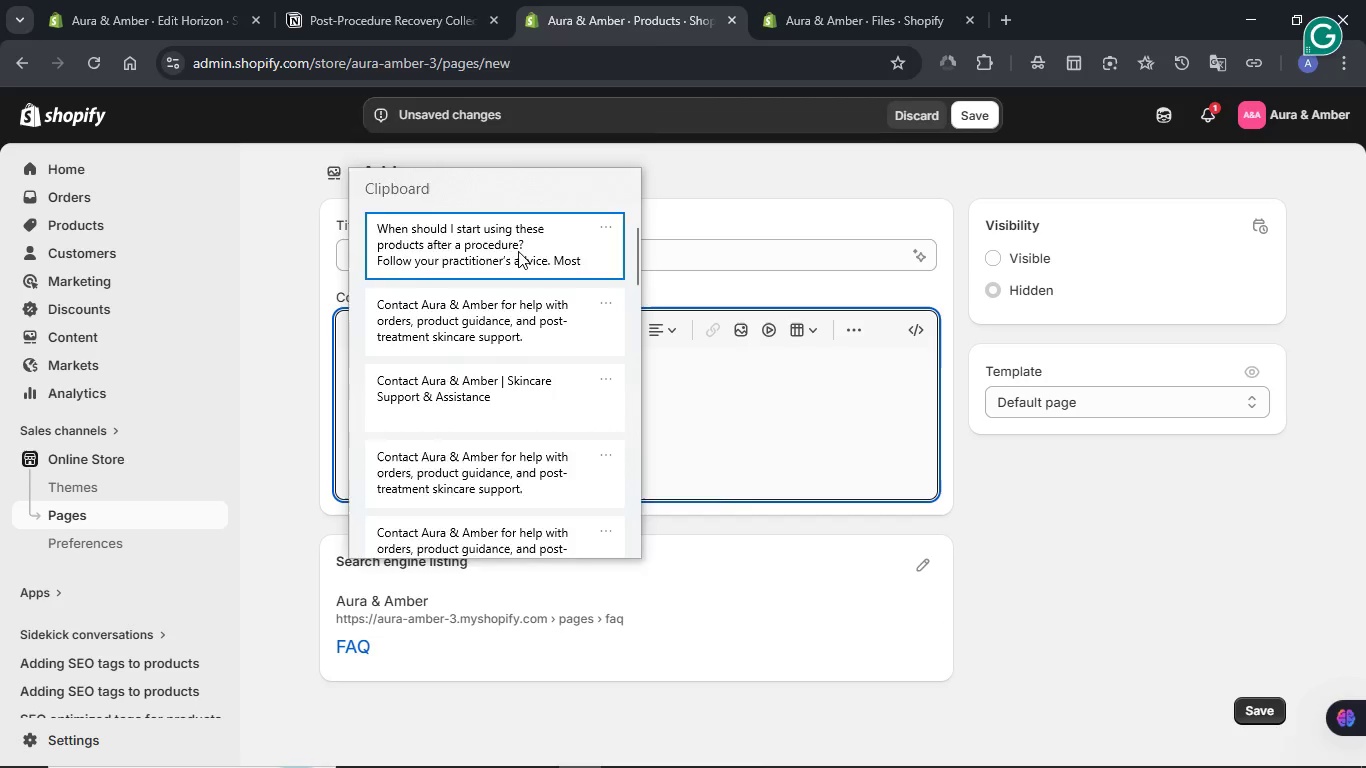 
key(Control+ControlLeft)
 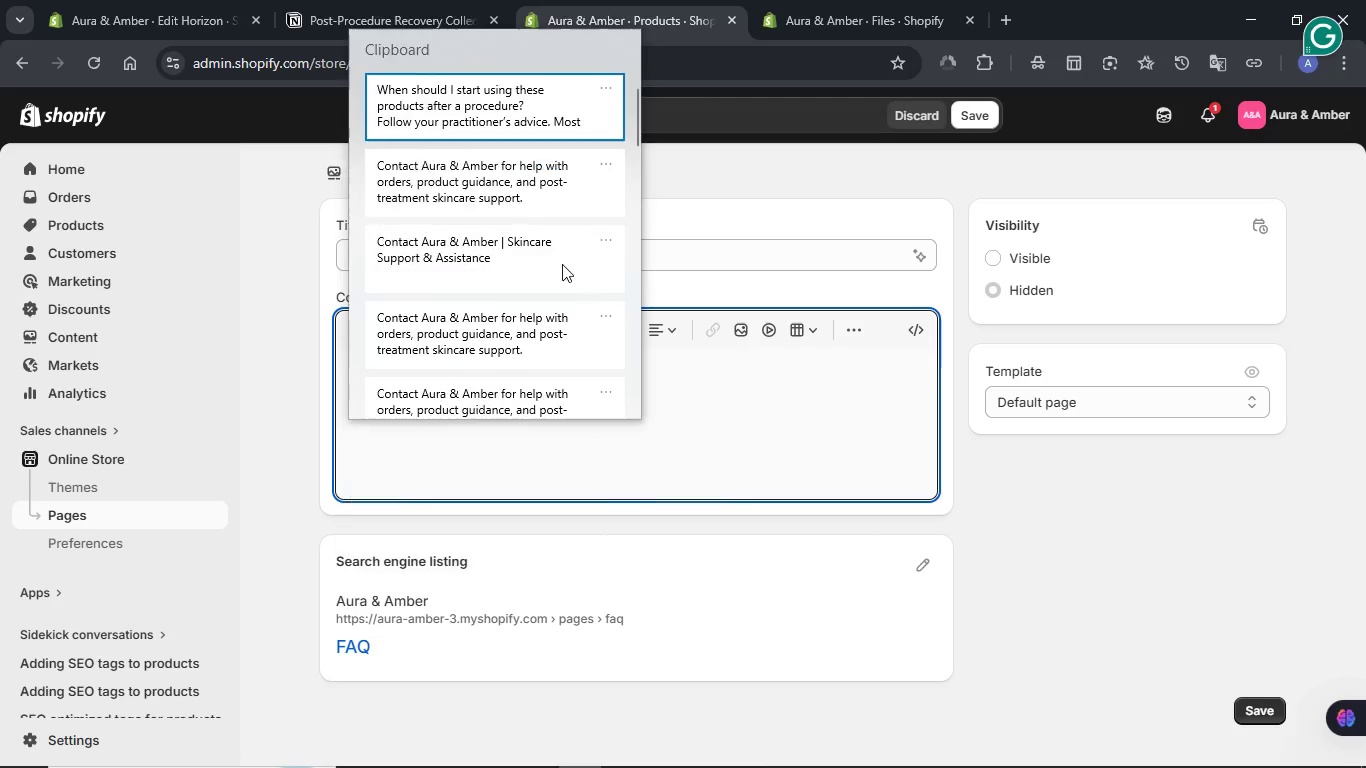 
key(Control+V)
 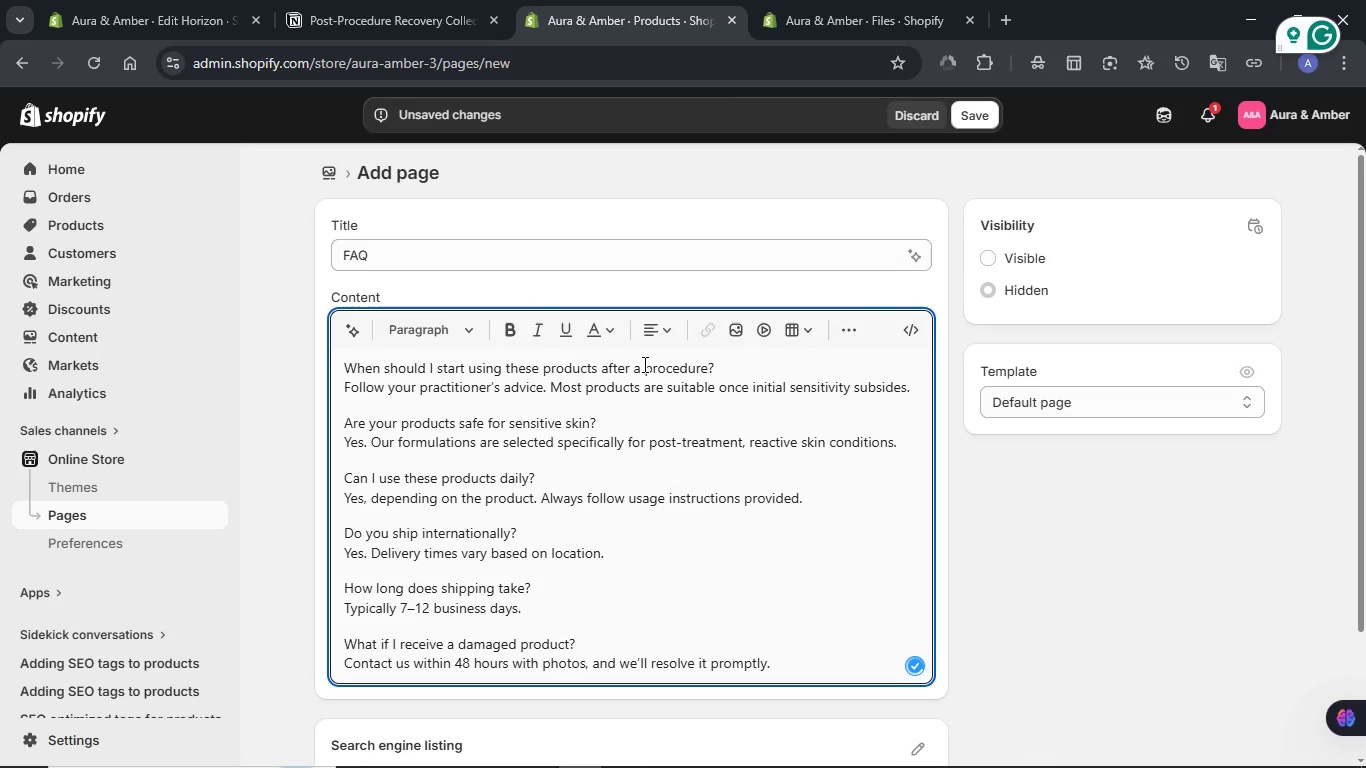 
double_click([643, 364])
 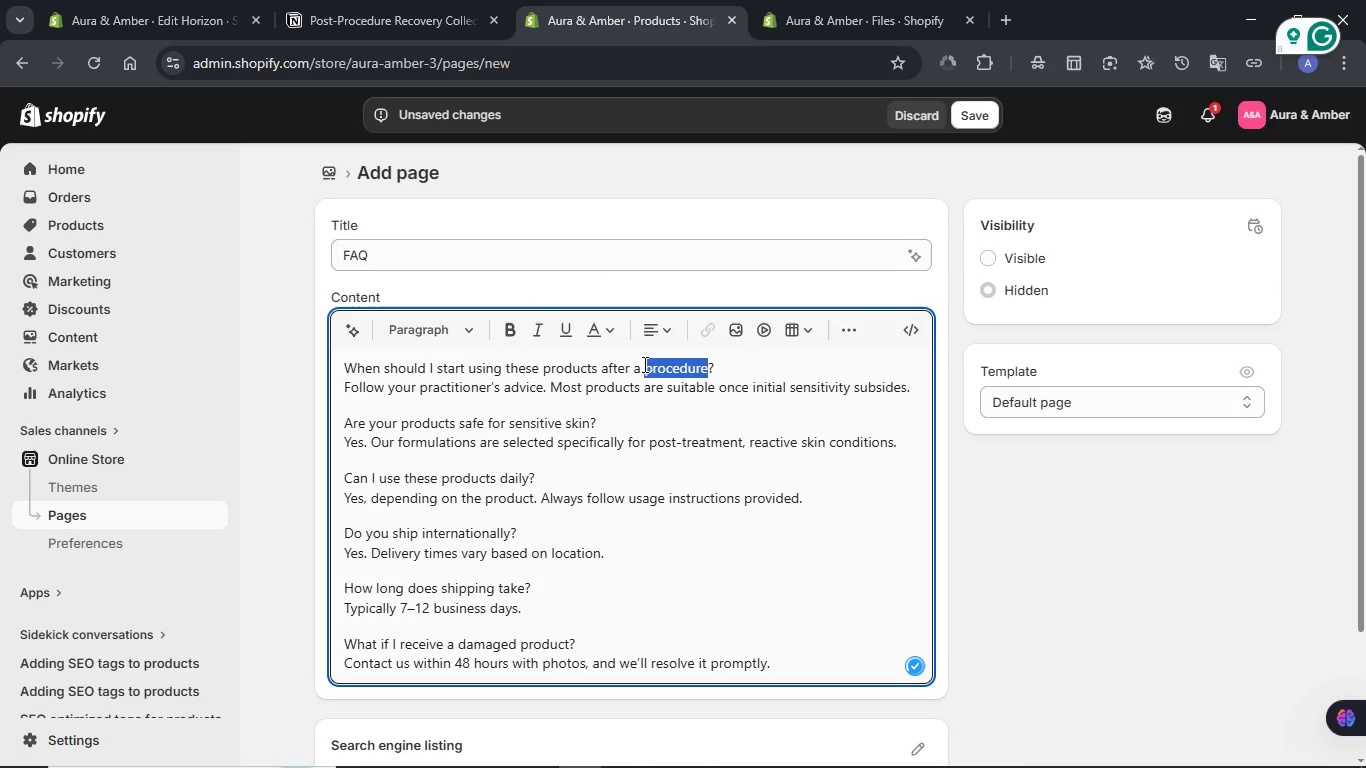 
triple_click([643, 364])
 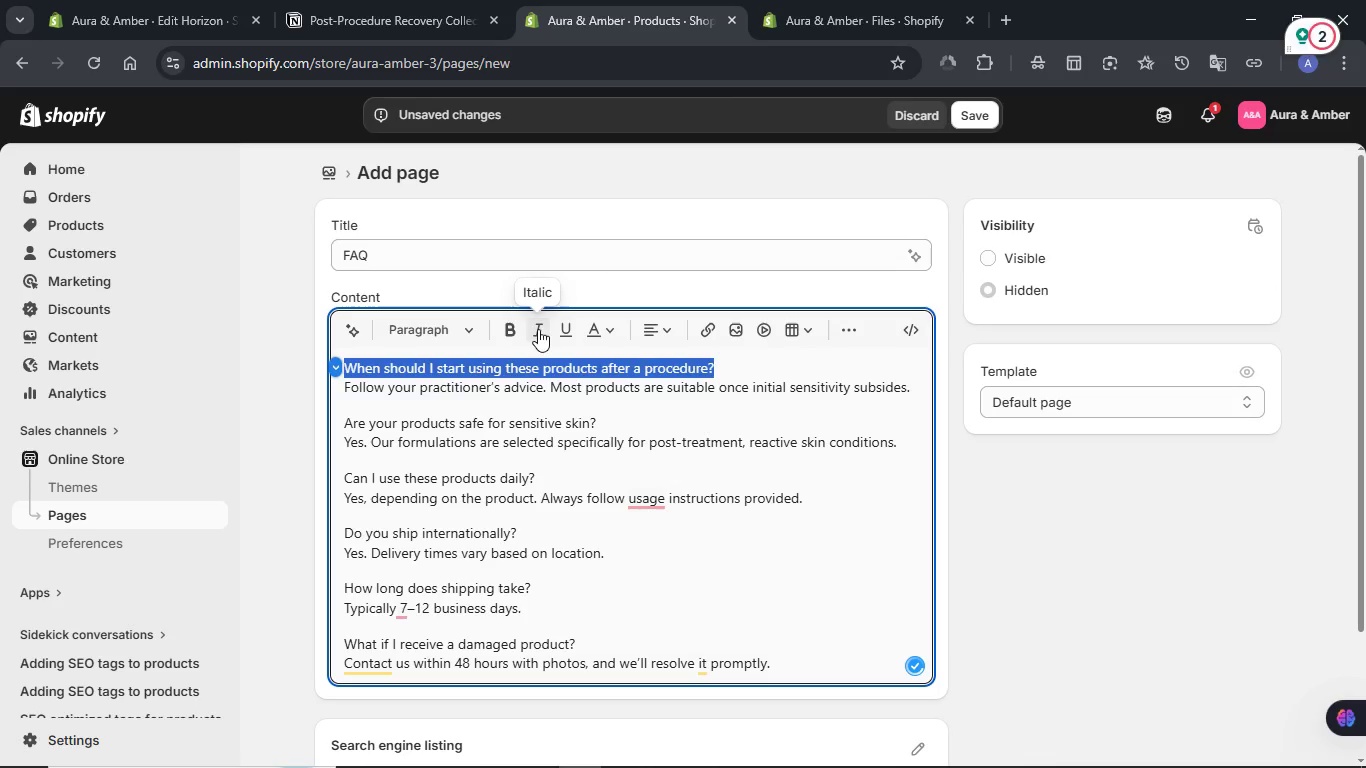 
left_click([510, 328])
 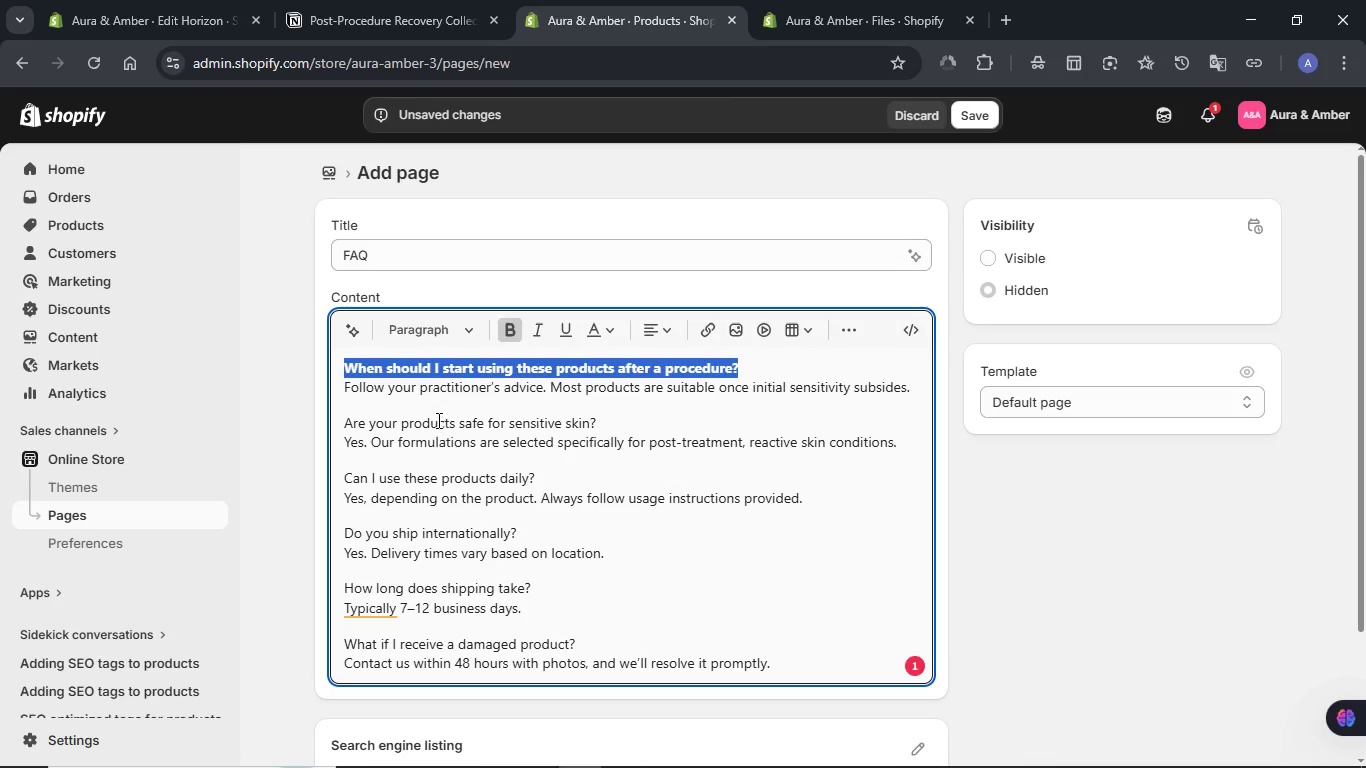 
double_click([437, 420])
 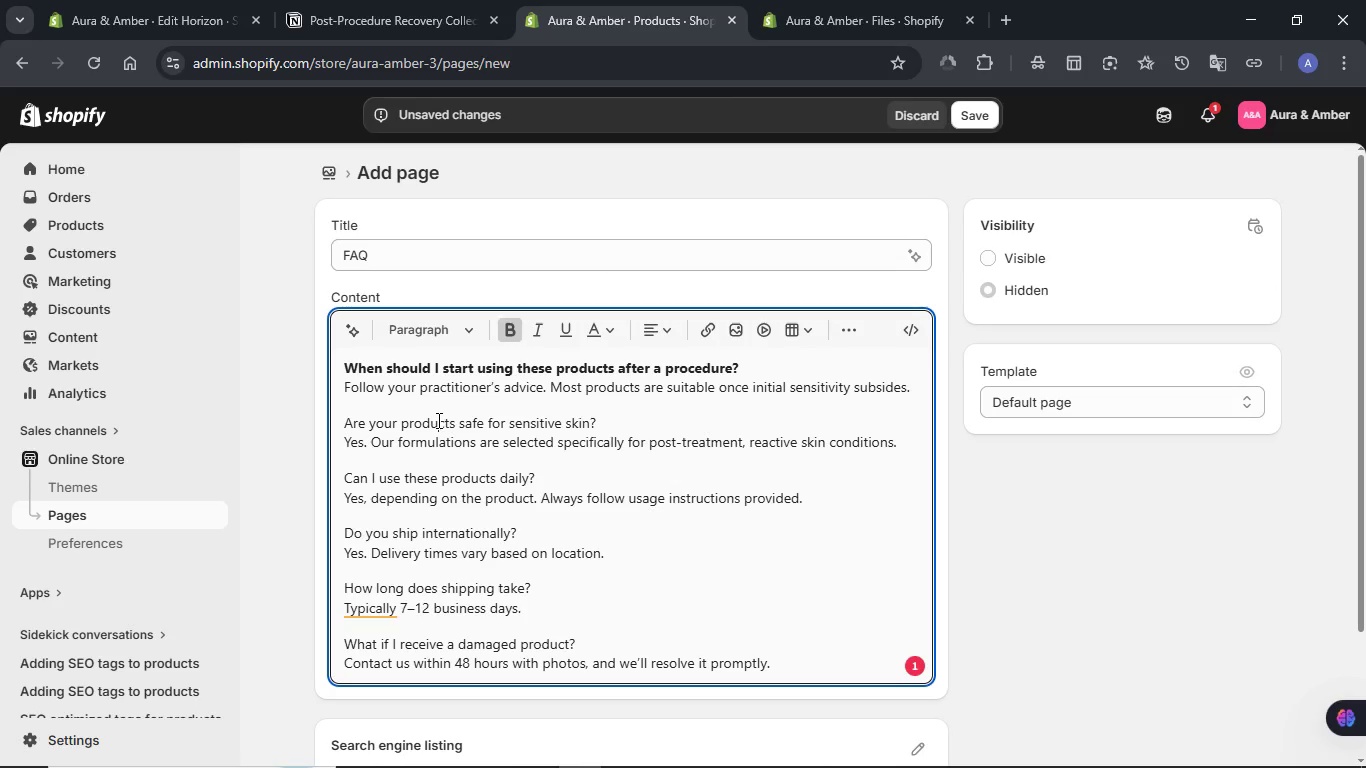 
triple_click([437, 420])
 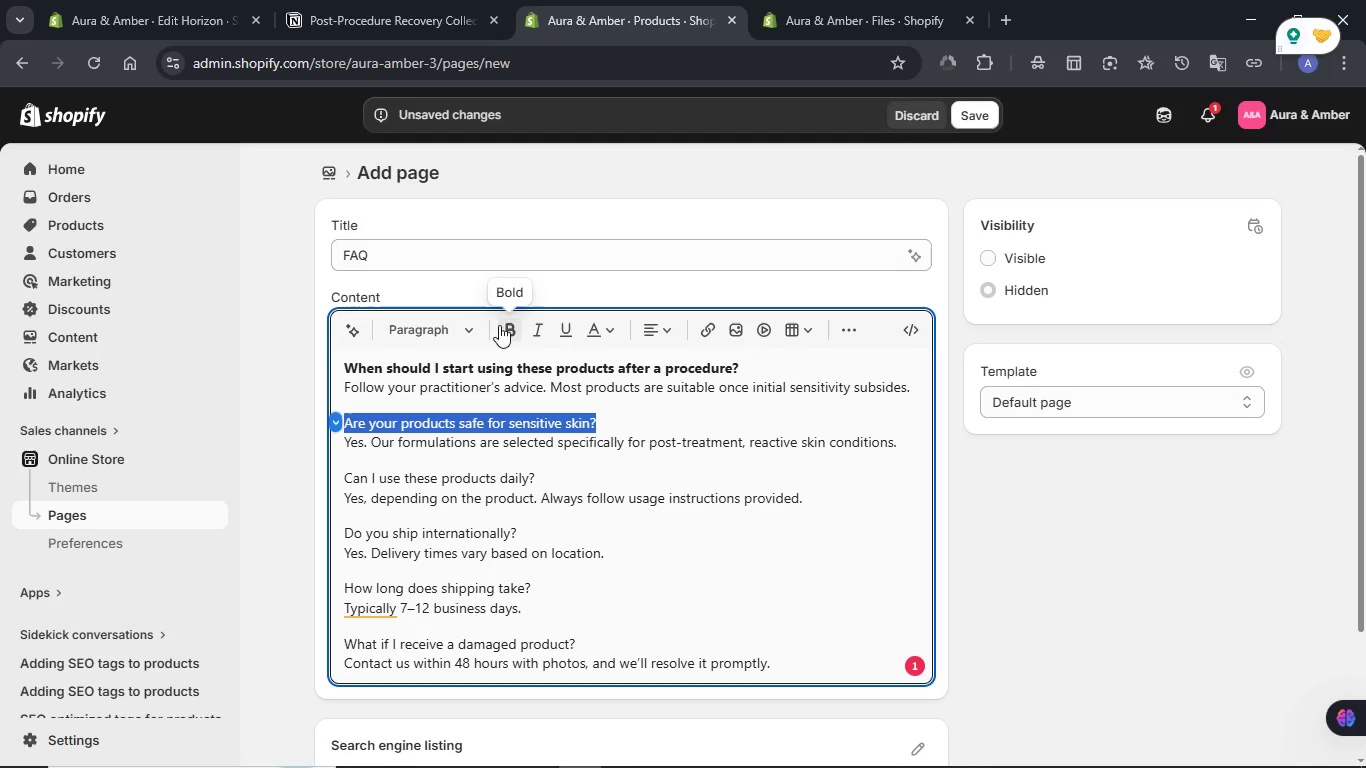 
left_click([518, 325])
 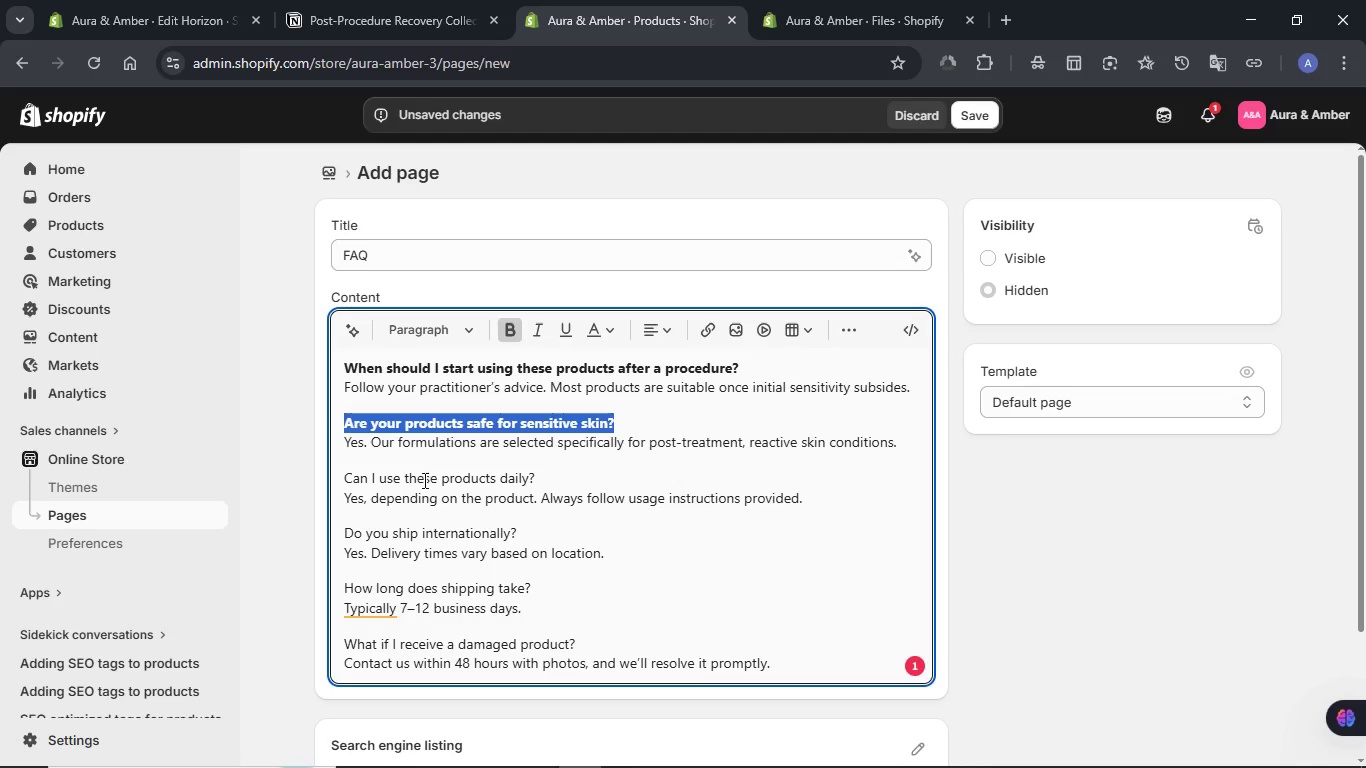 
double_click([423, 480])
 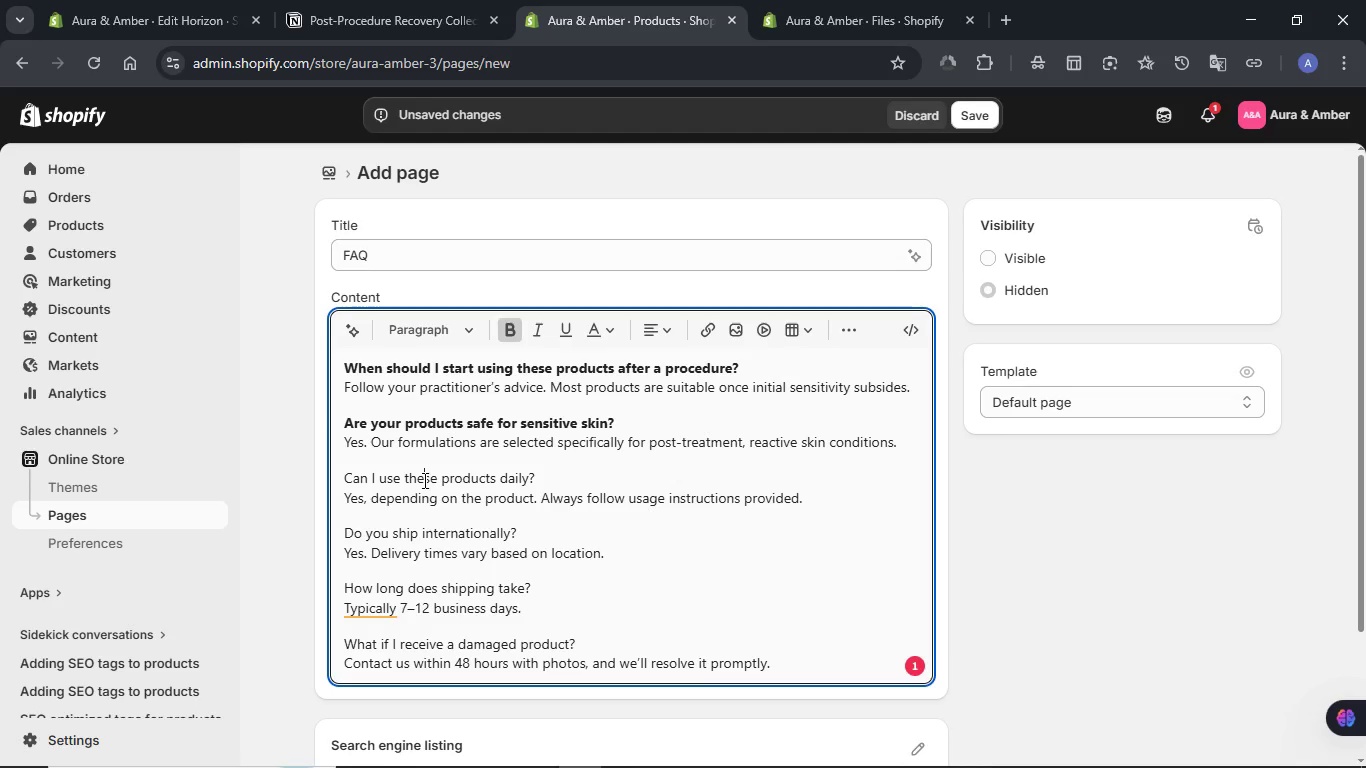 
triple_click([423, 480])
 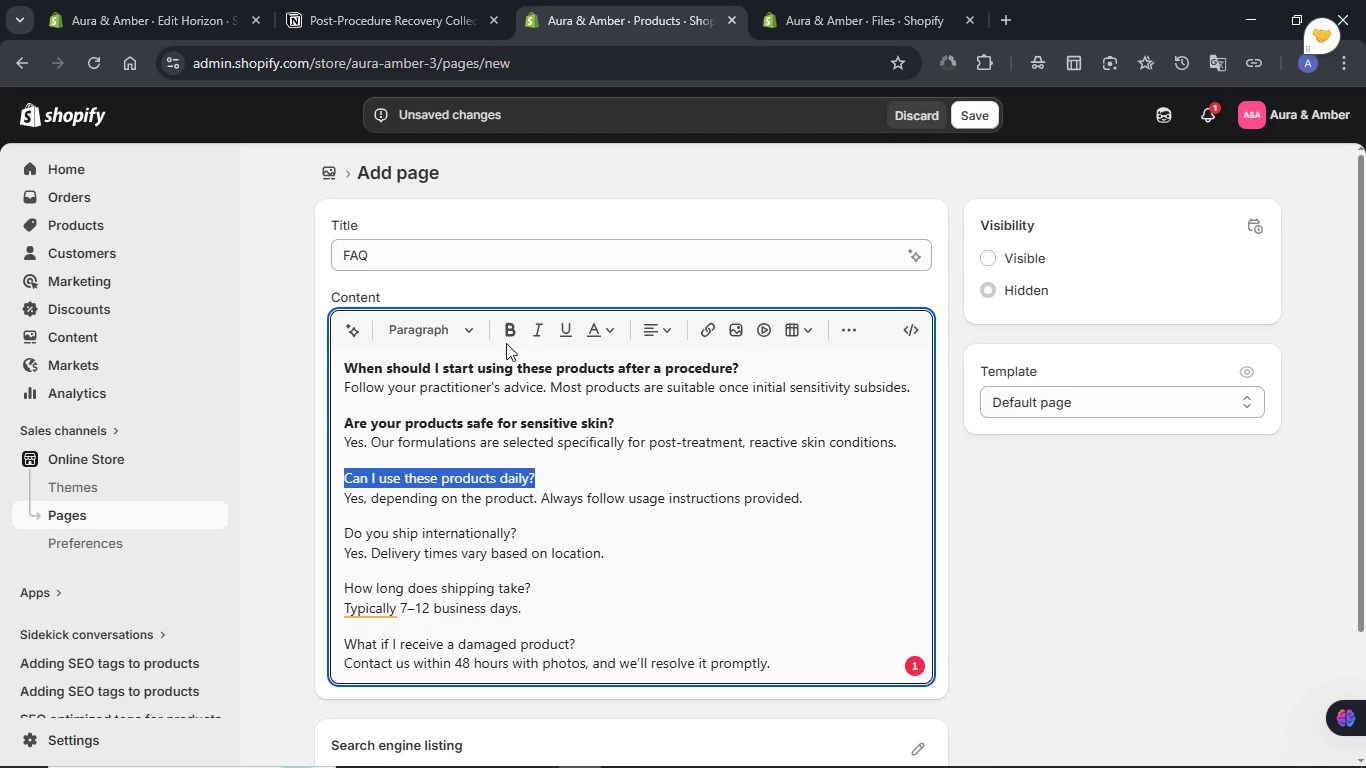 
left_click([508, 339])
 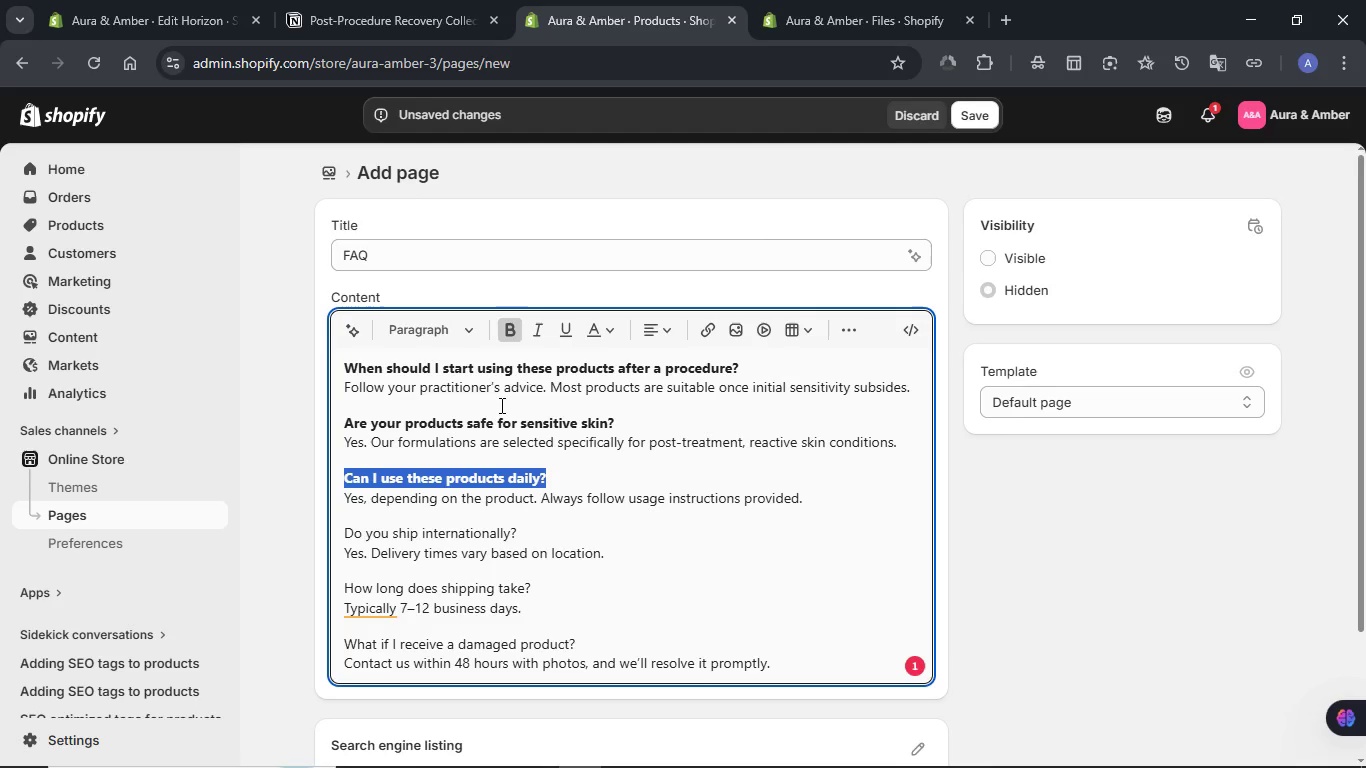 
scroll: coordinate [500, 405], scroll_direction: down, amount: 2.0
 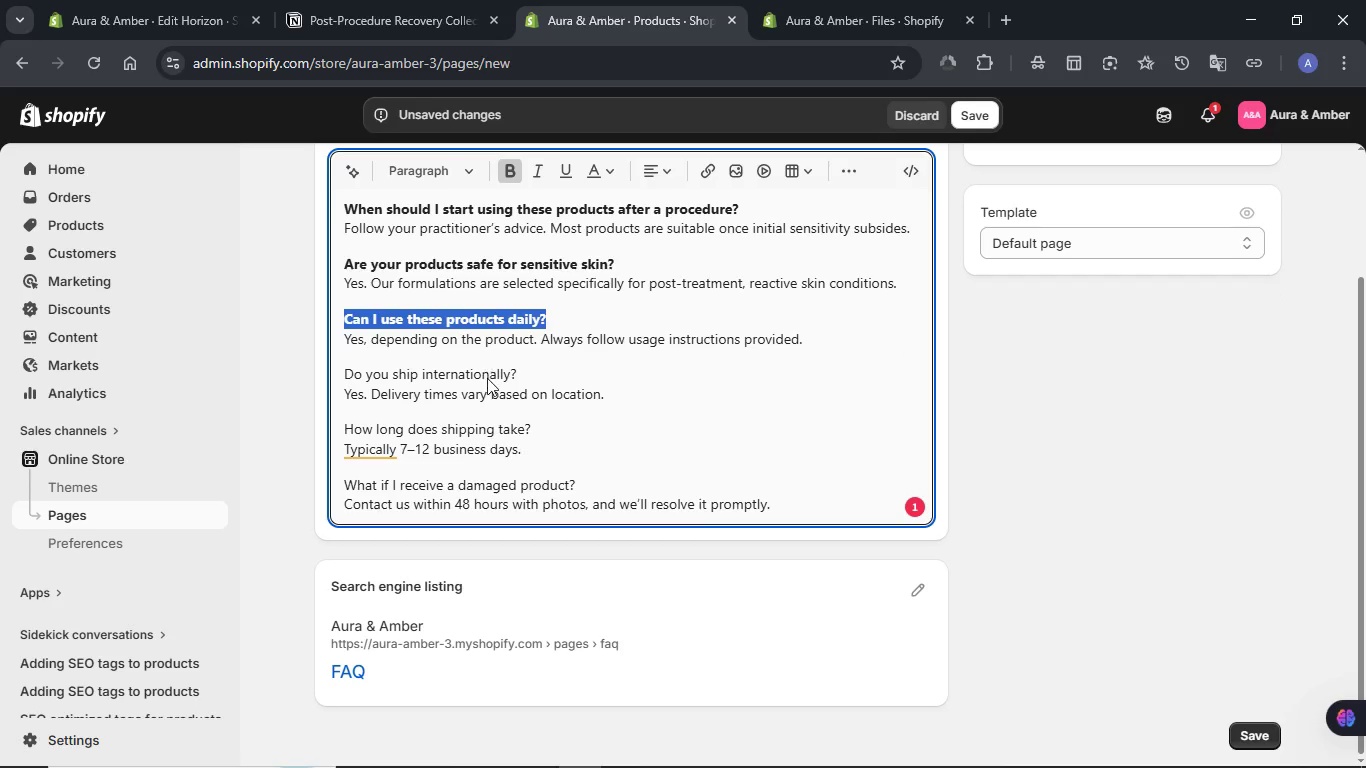 
double_click([487, 378])
 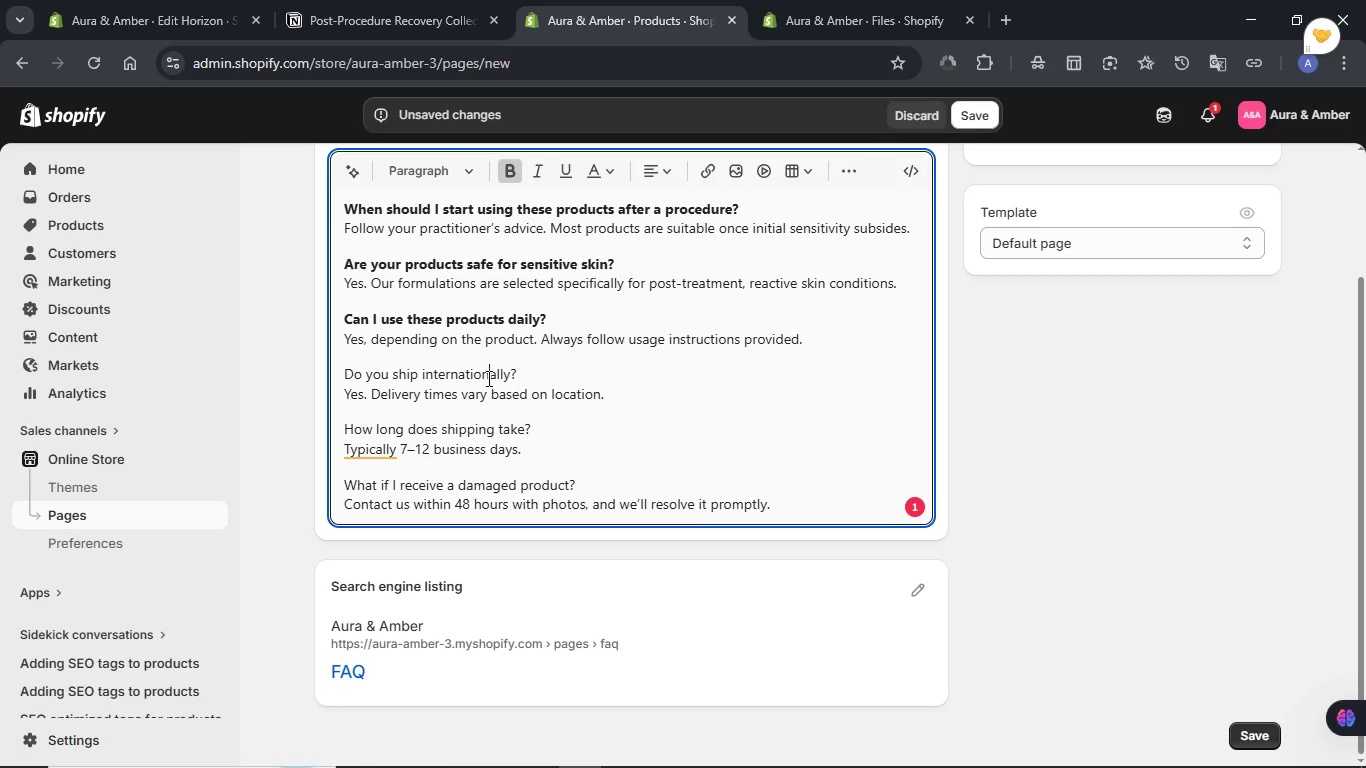 
triple_click([487, 378])
 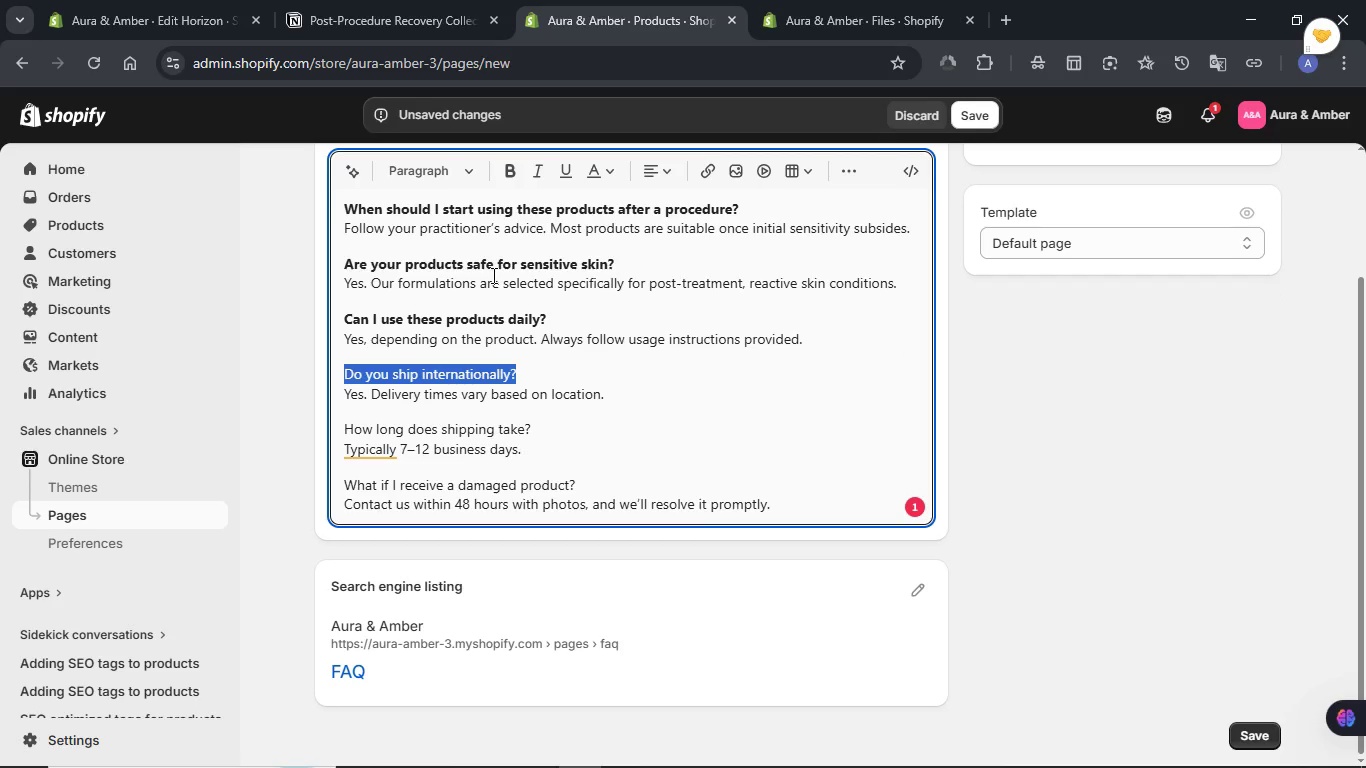 
left_click([512, 170])
 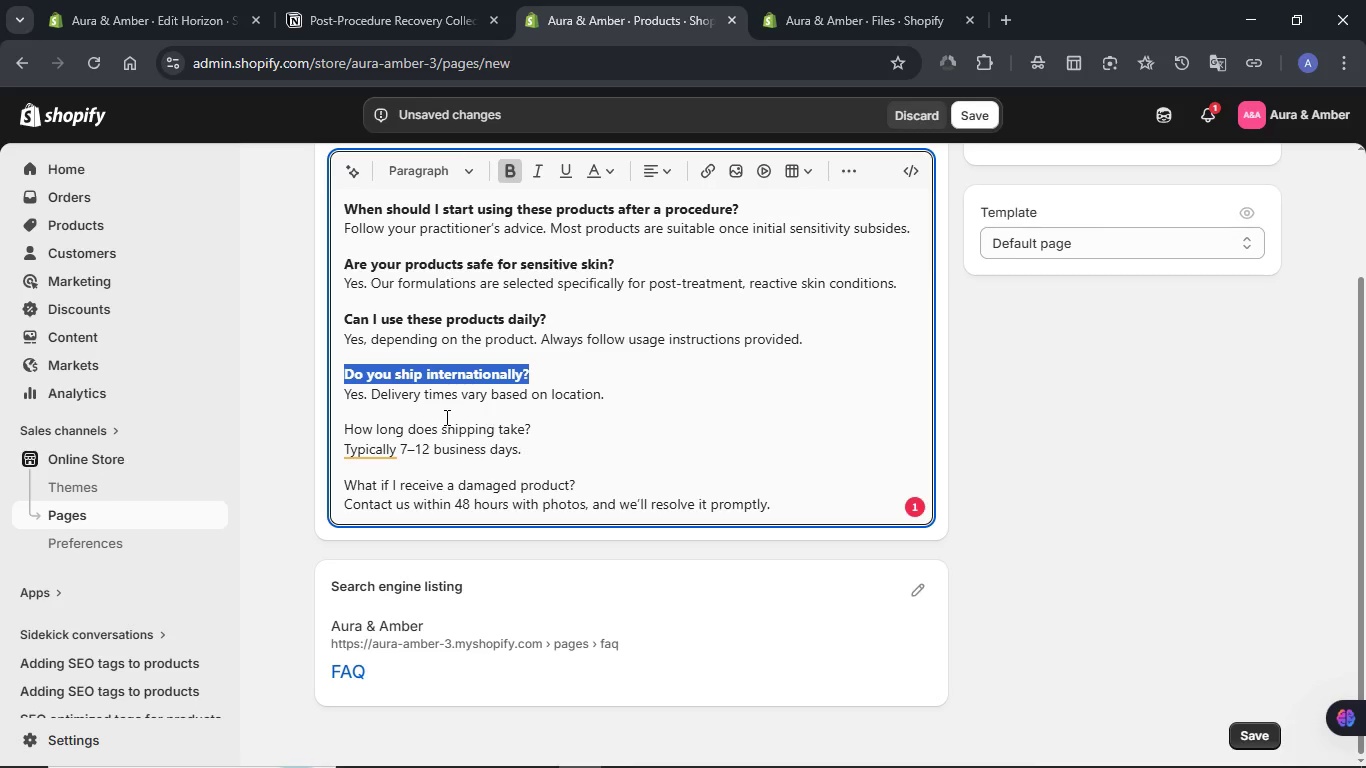 
double_click([445, 419])
 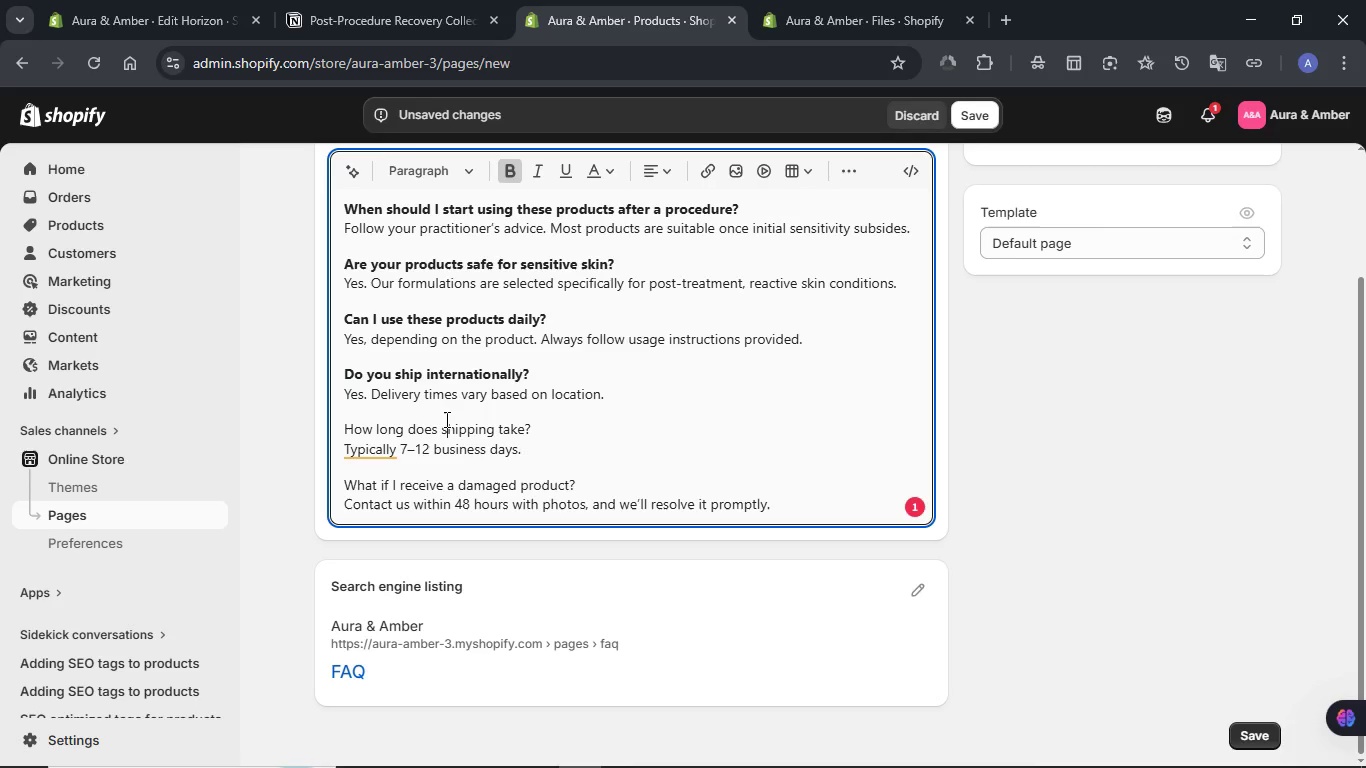 
triple_click([445, 419])
 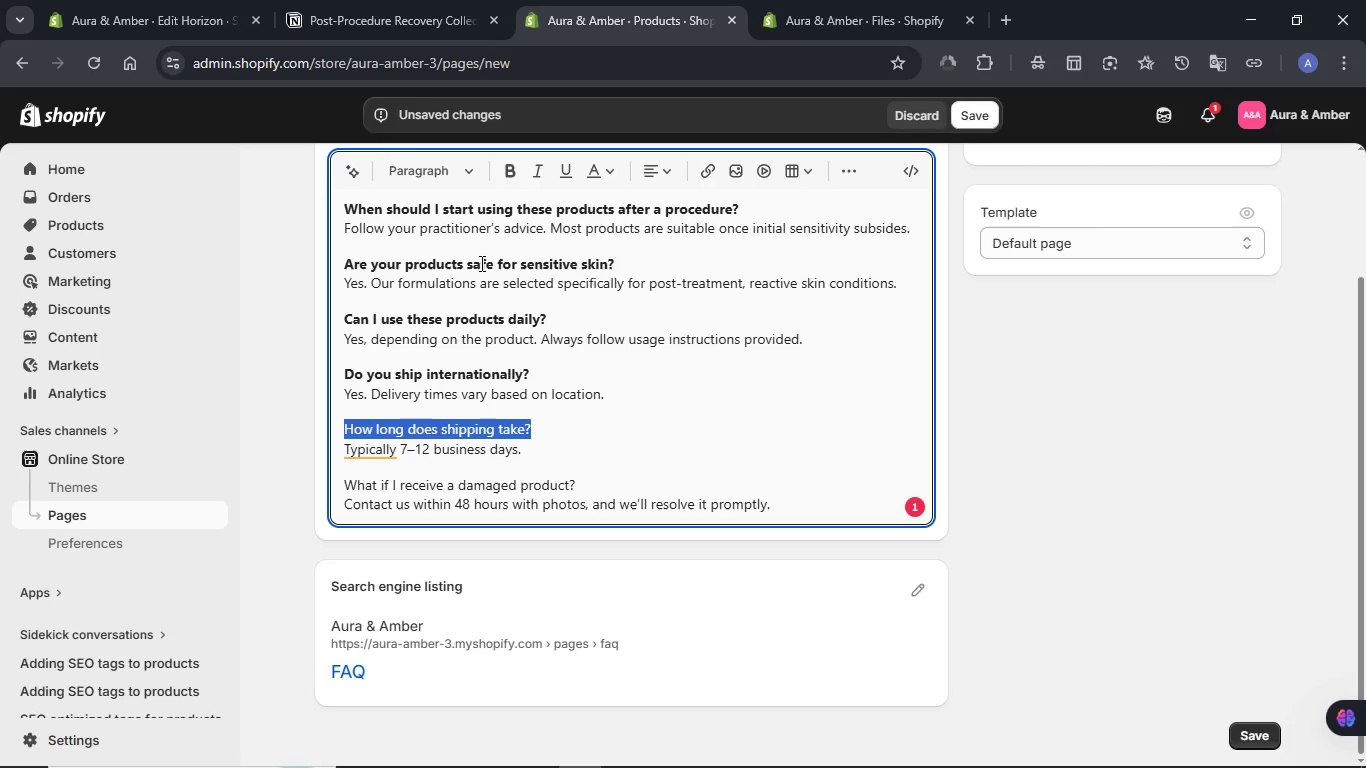 
left_click([506, 168])
 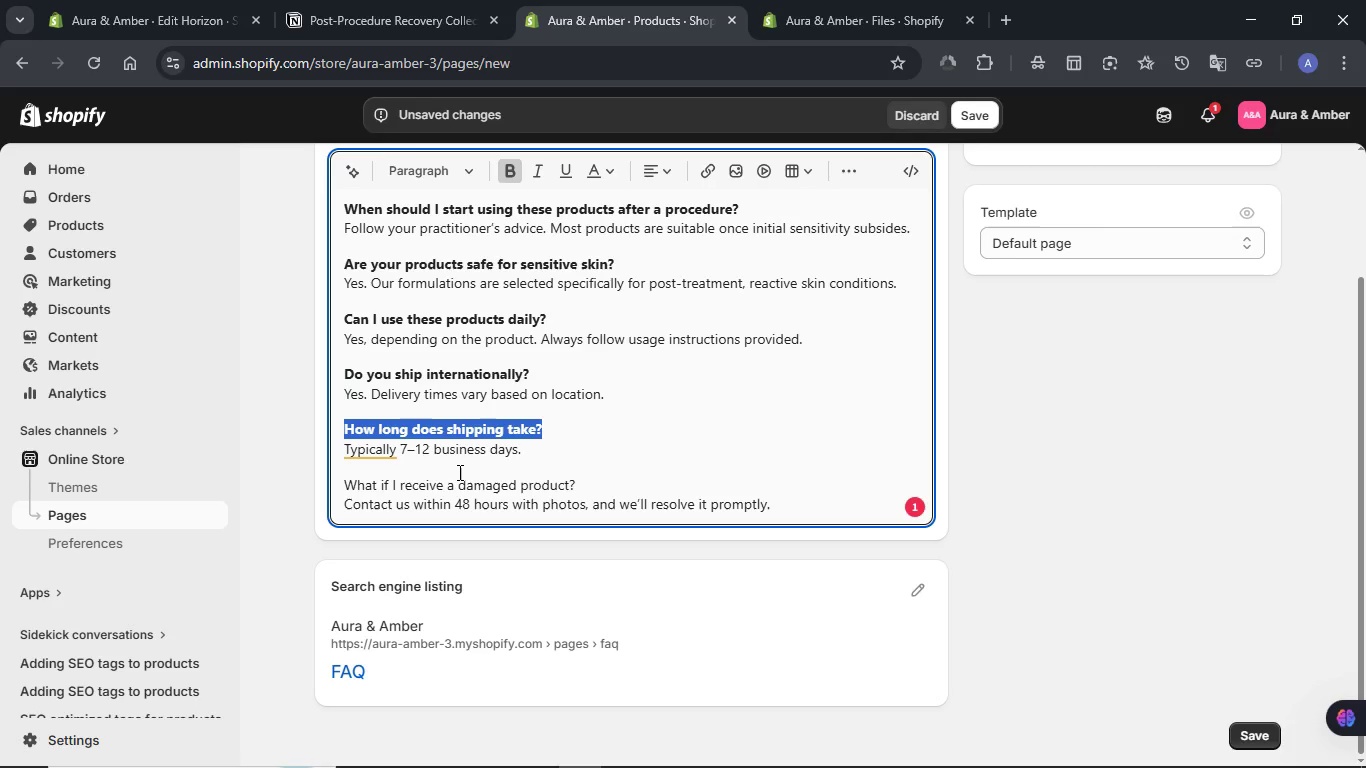 
double_click([458, 472])
 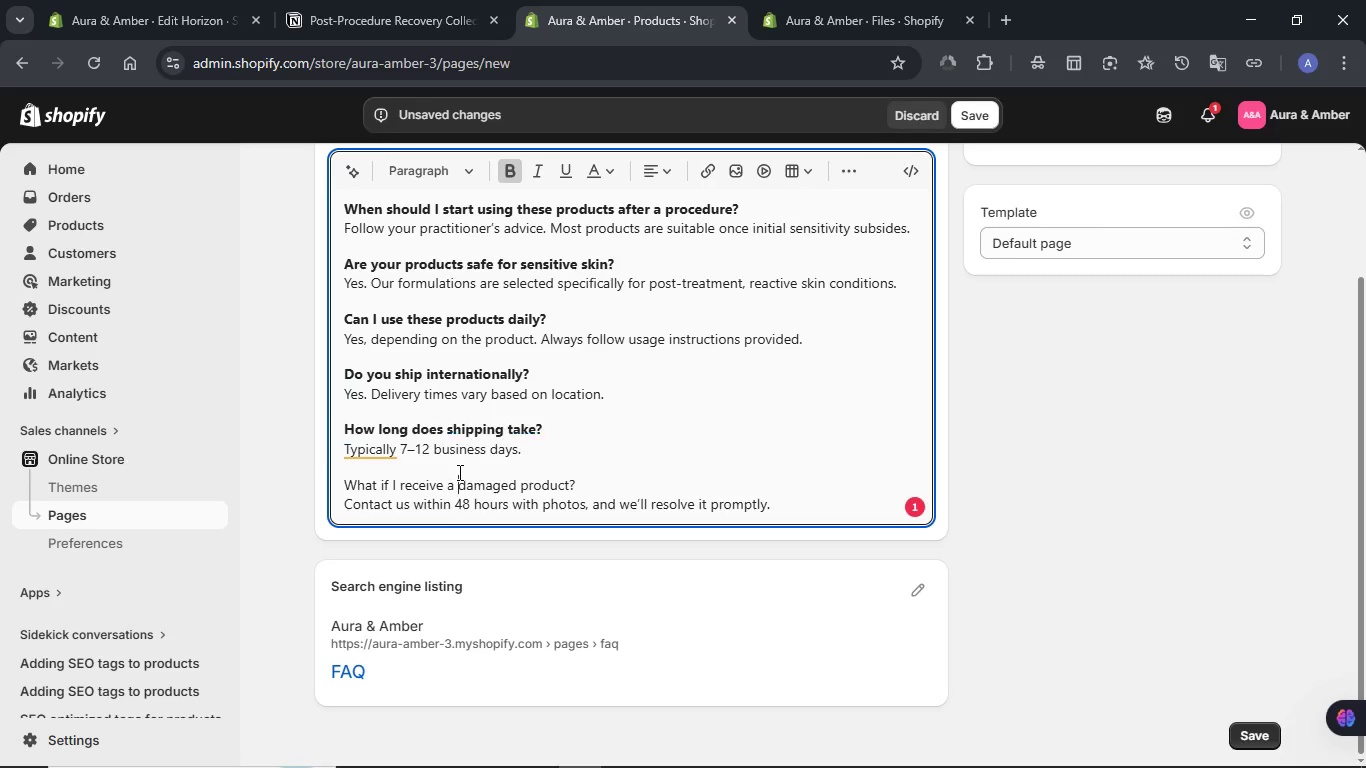 
triple_click([458, 472])
 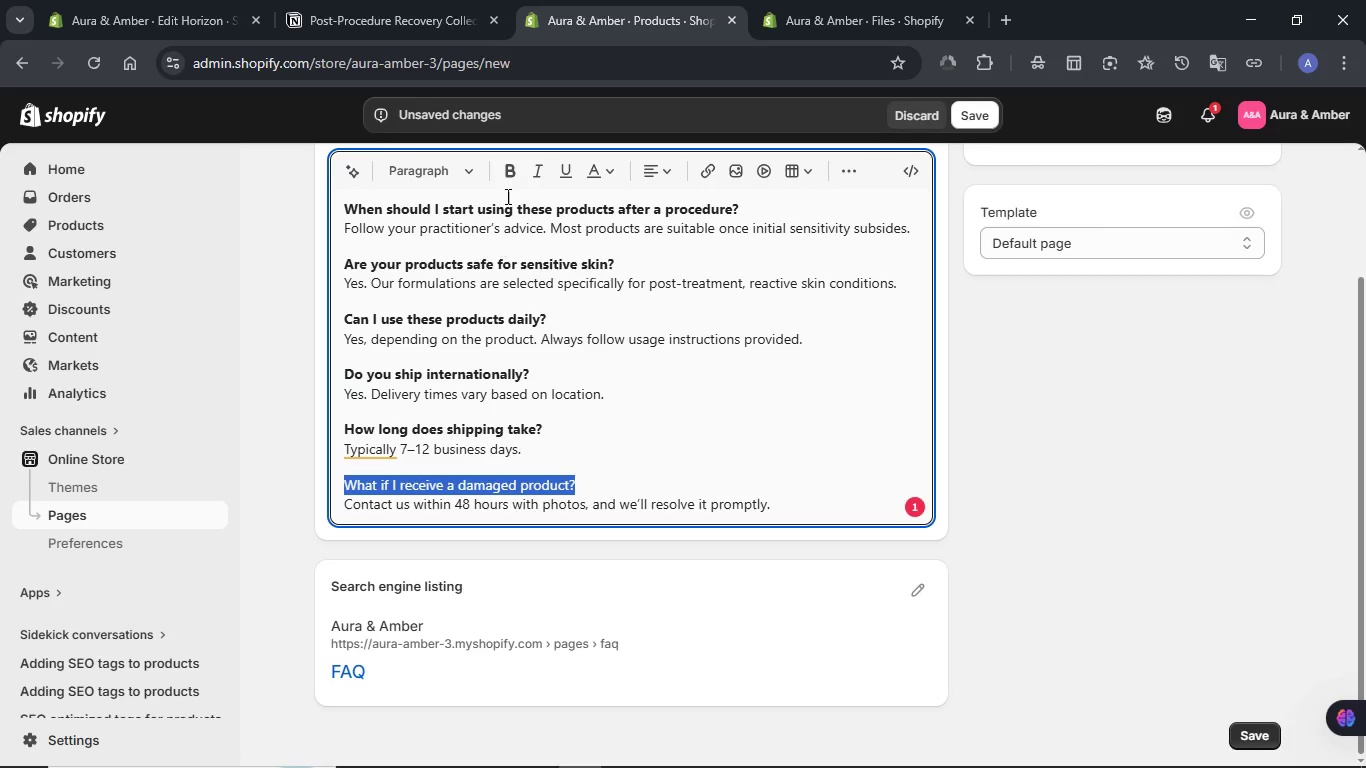 
left_click([506, 173])
 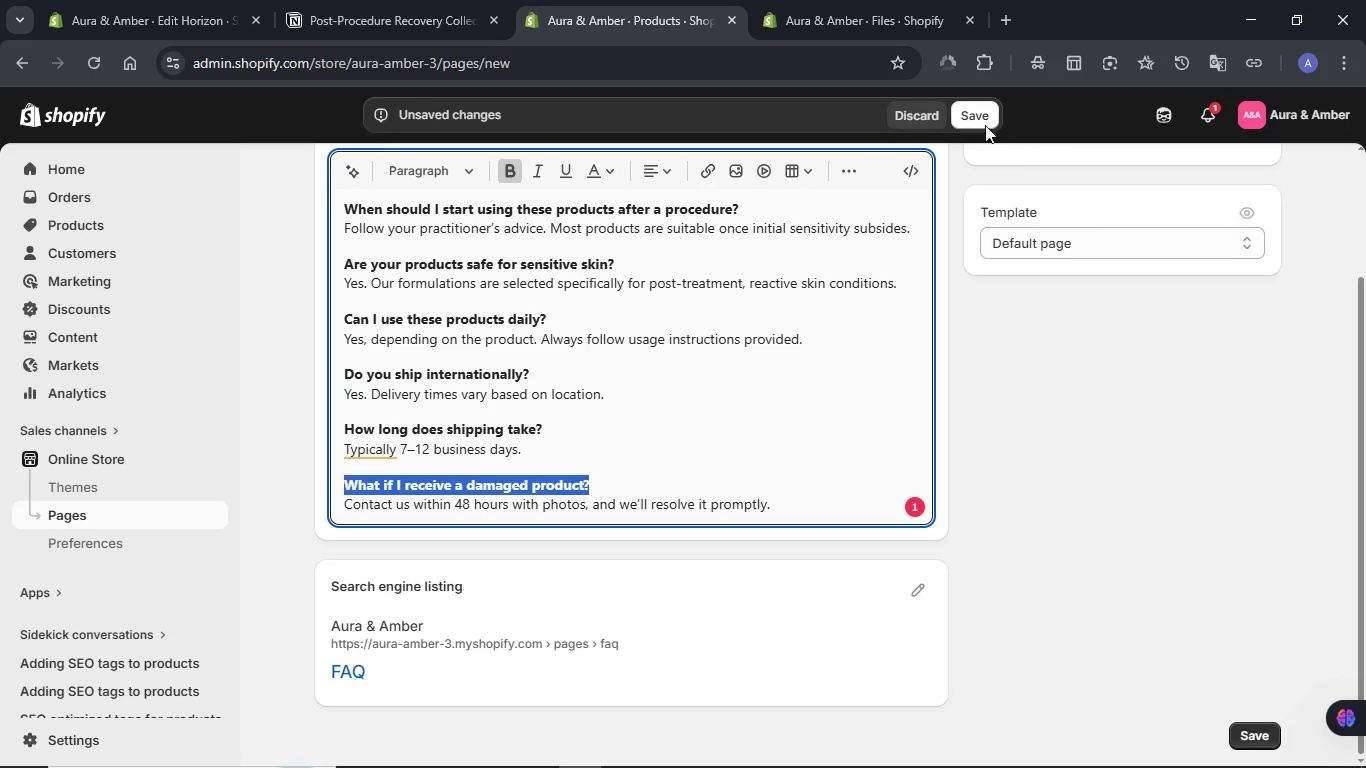 
left_click([969, 120])
 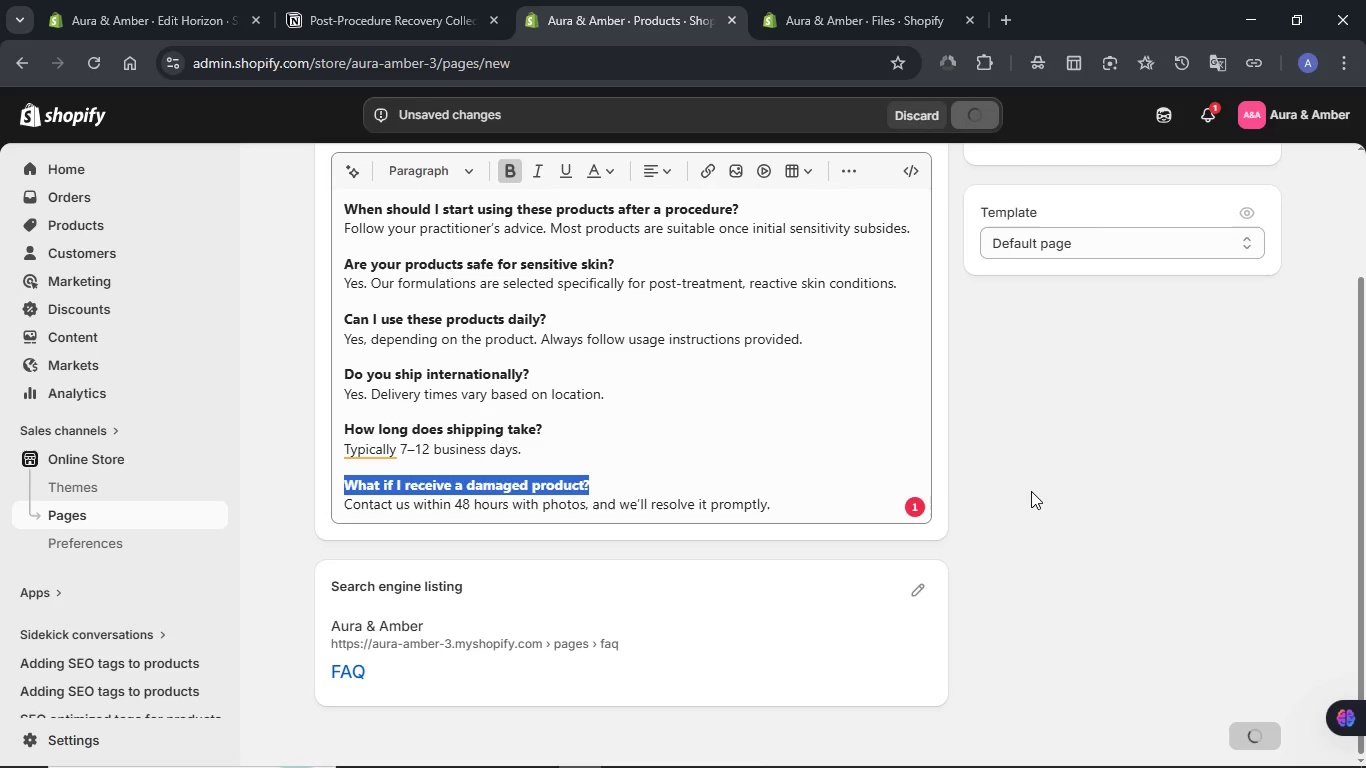 
wait(5.53)
 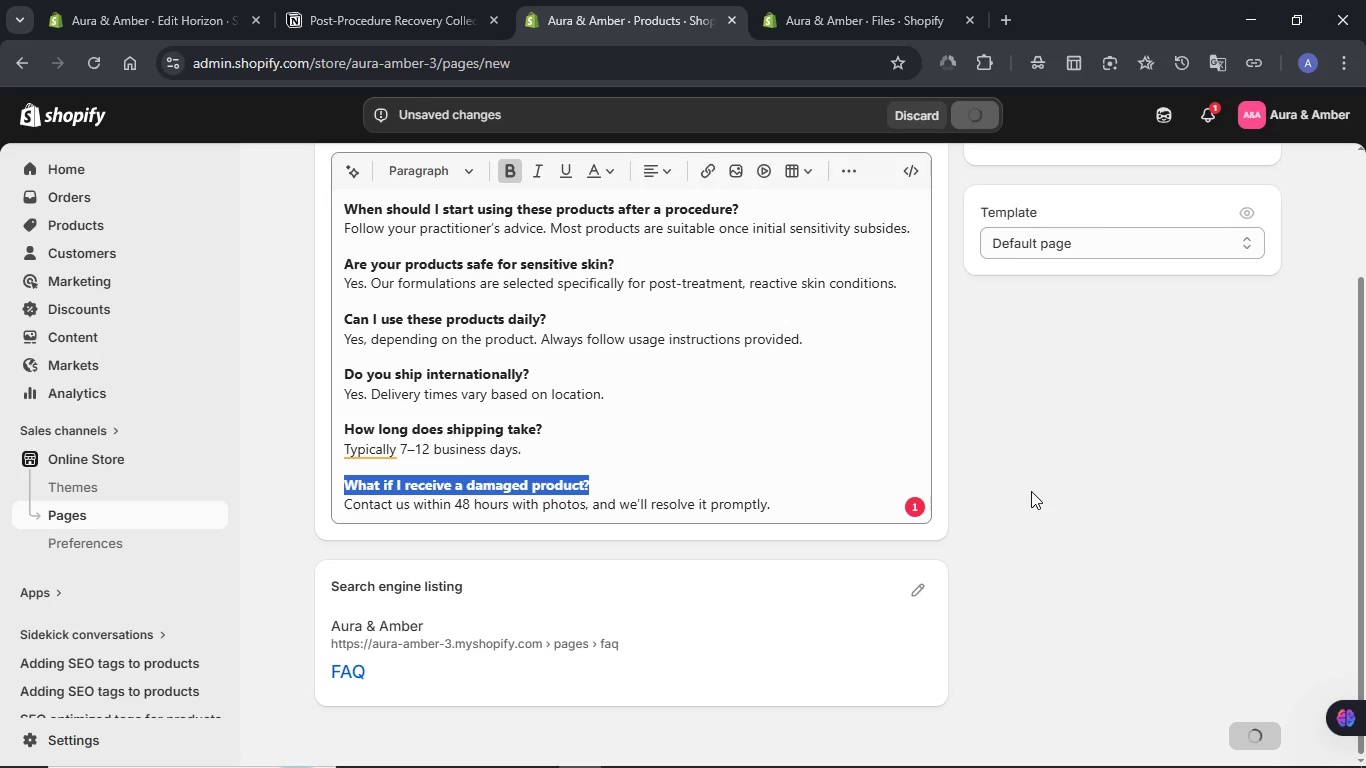 
left_click([161, 0])
 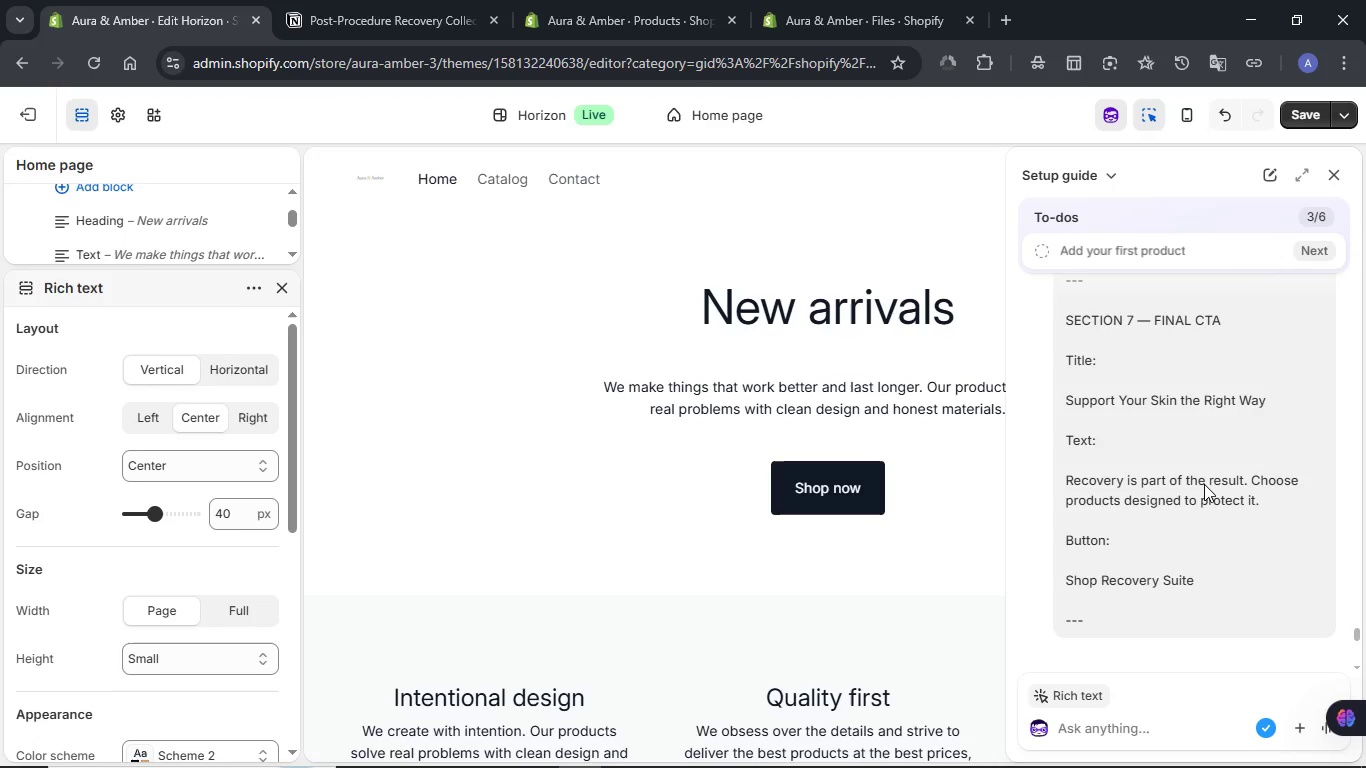 
scroll: coordinate [1204, 484], scroll_direction: down, amount: 2.0
 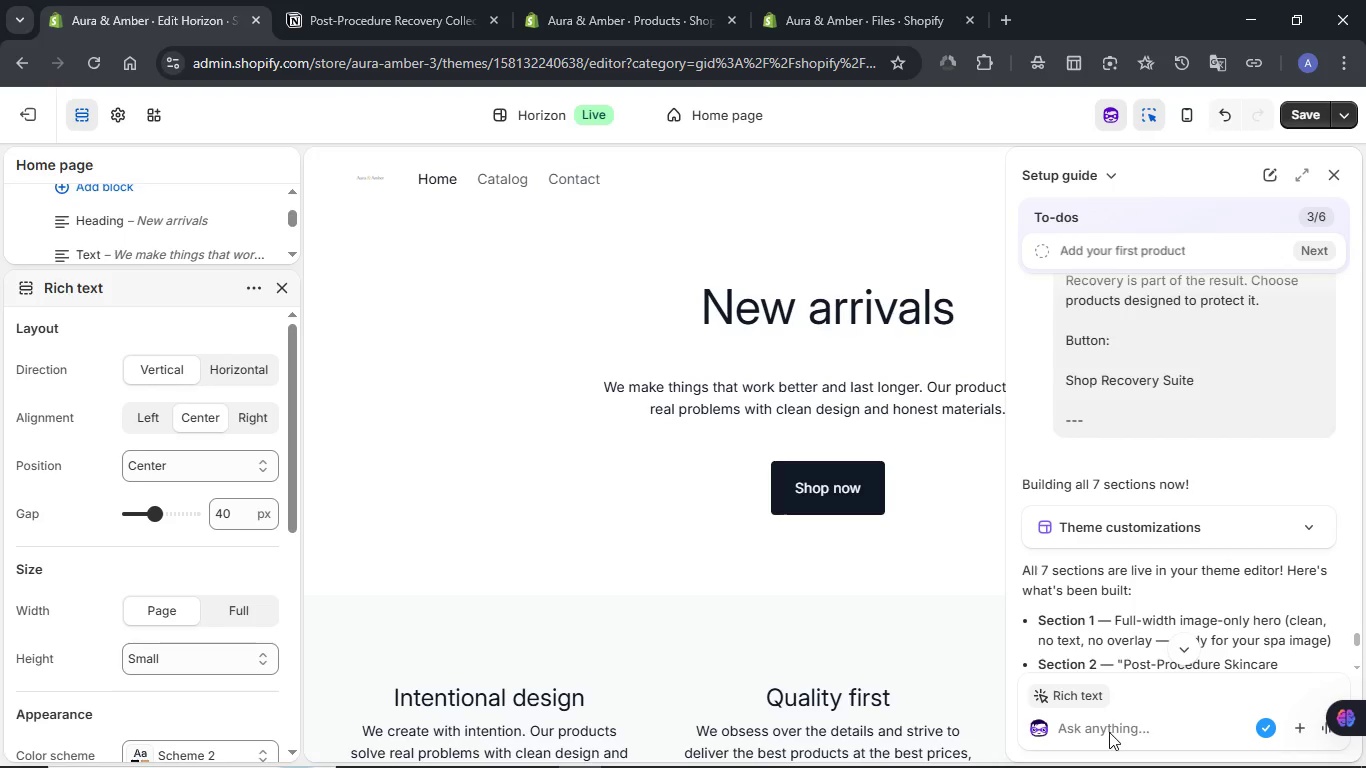 
left_click([1109, 732])
 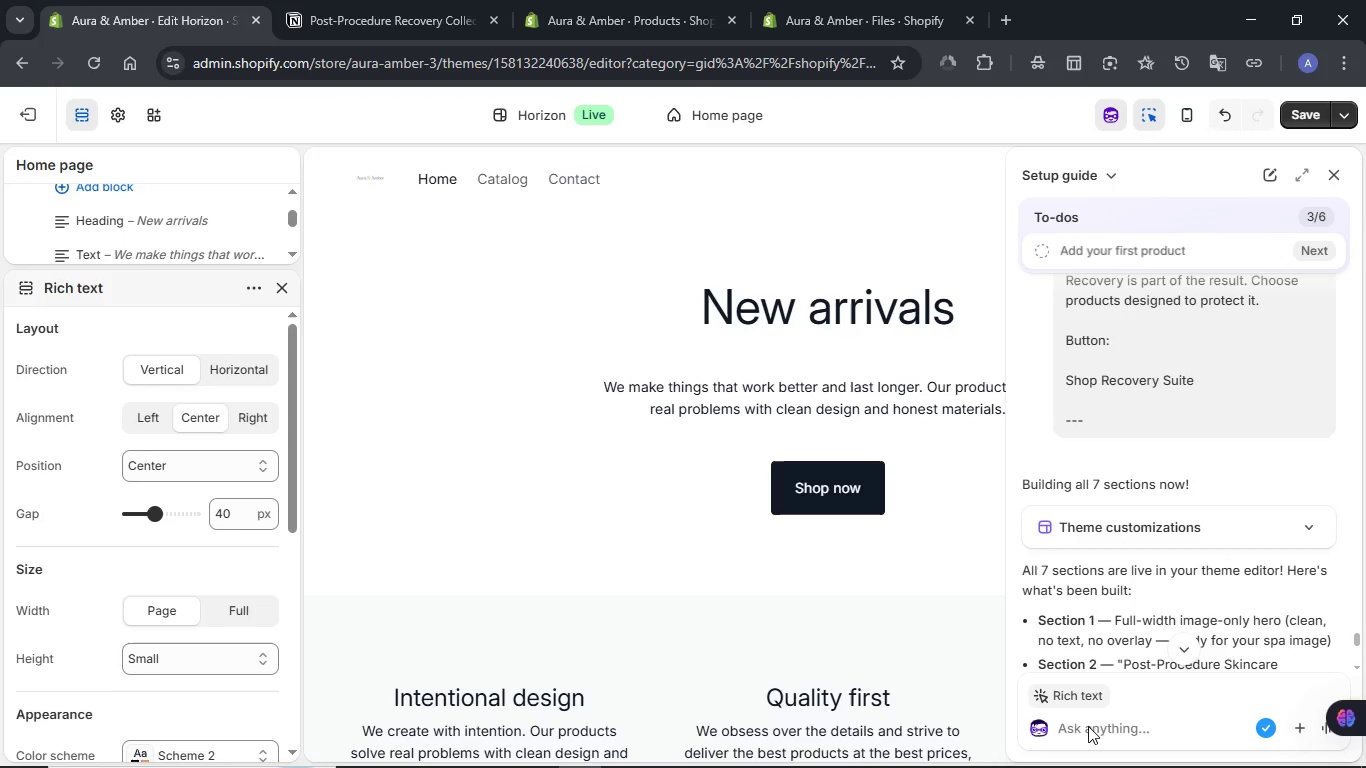 
left_click([1087, 726])
 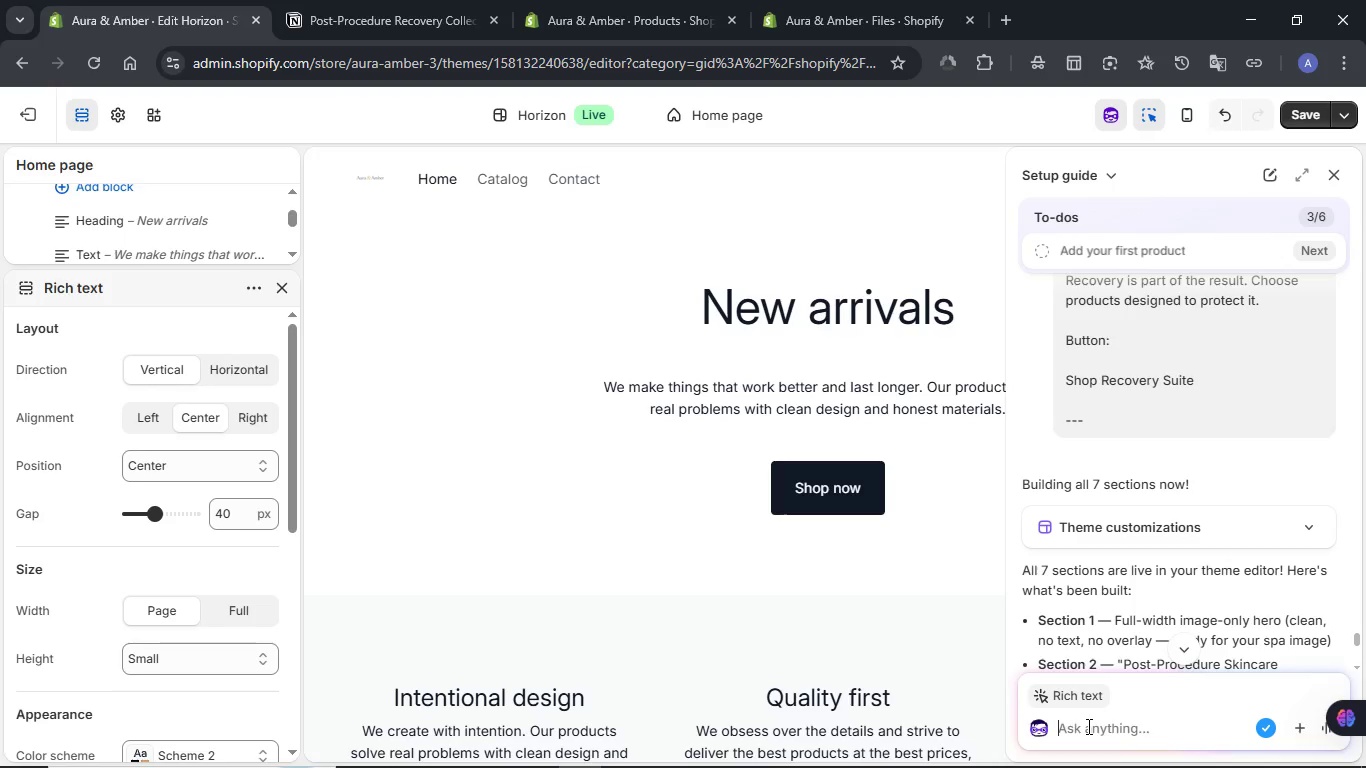 
type(The sections has been )
 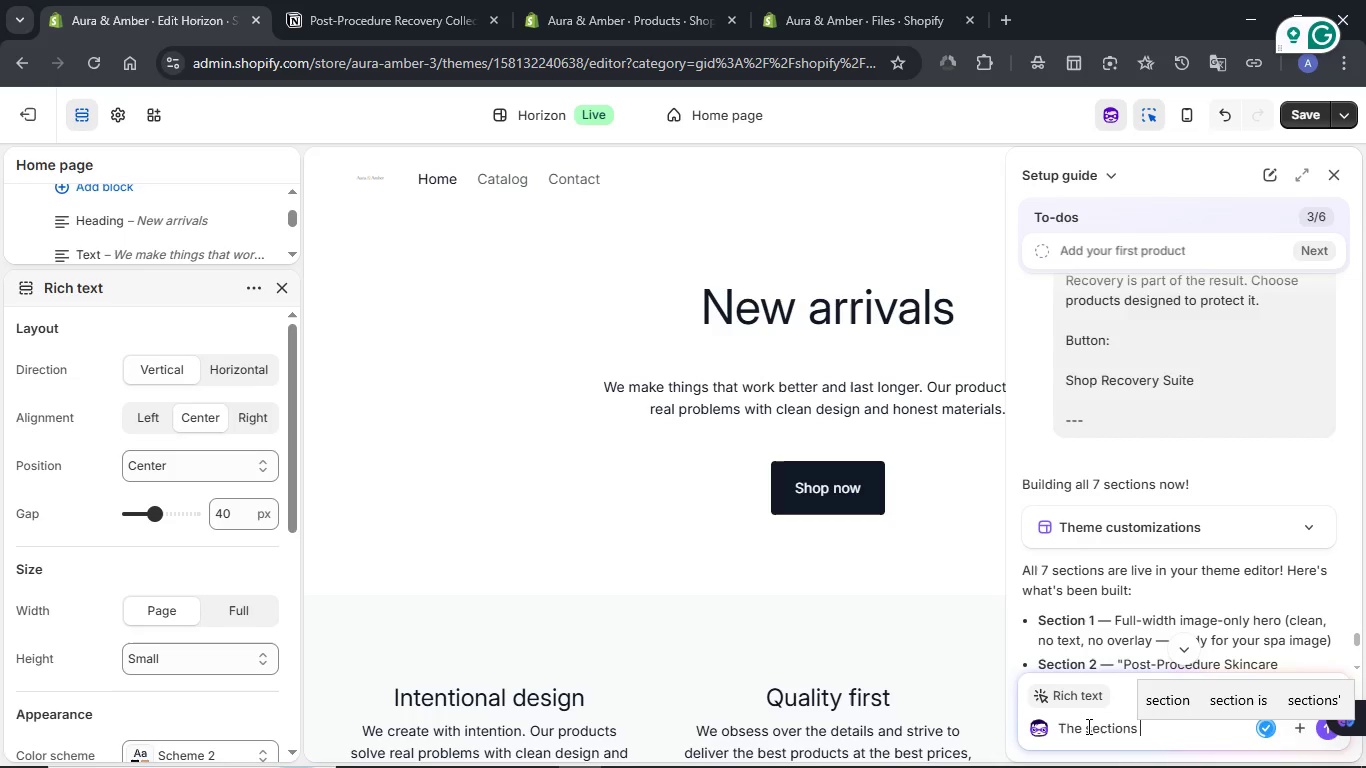 
key(Backspace)
key(Backspace)
key(Backspace)
key(Backspace)
key(Backspace)
key(Backspace)
key(Backspace)
key(Backspace)
type(ave been built but )
 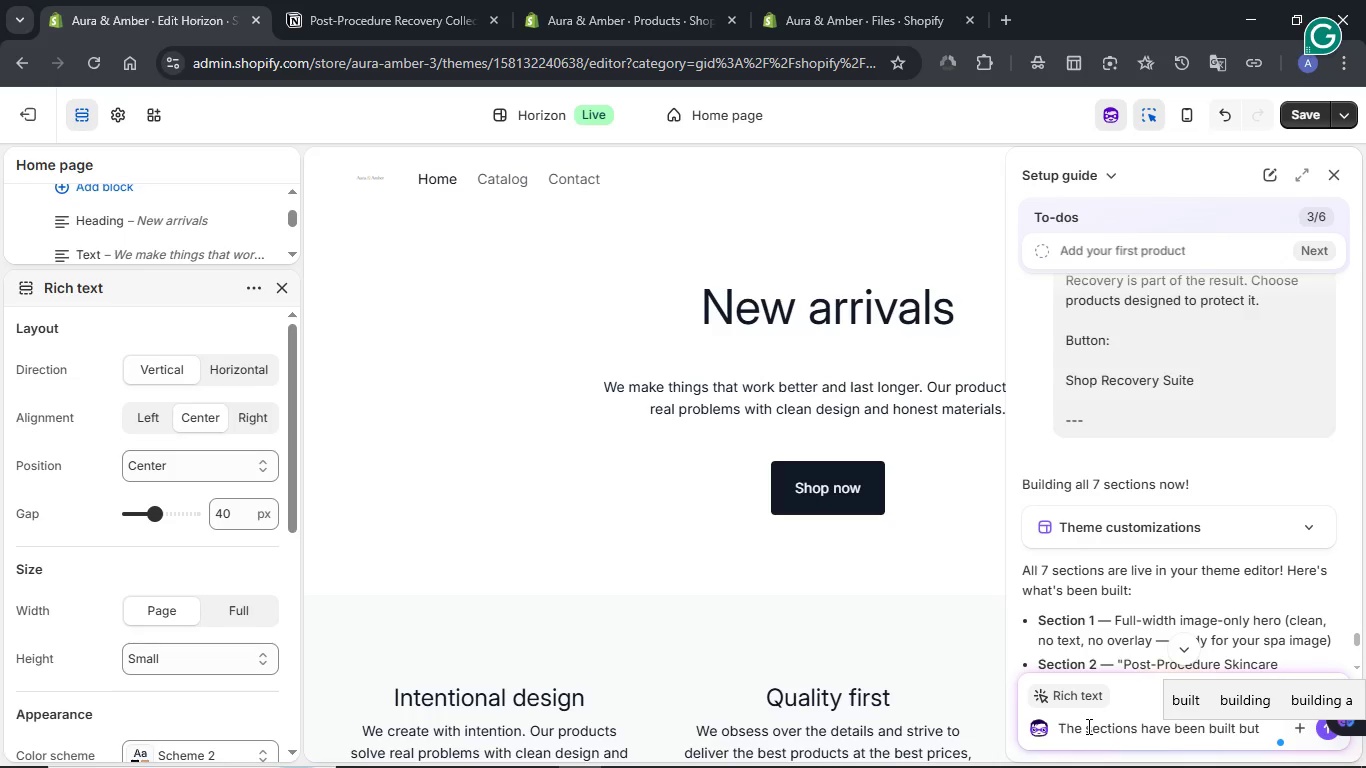 
type(bu)
key(Backspace)
key(Backspace)
key(Backspace)
type(the cipy is different pleareferto e instruction)
 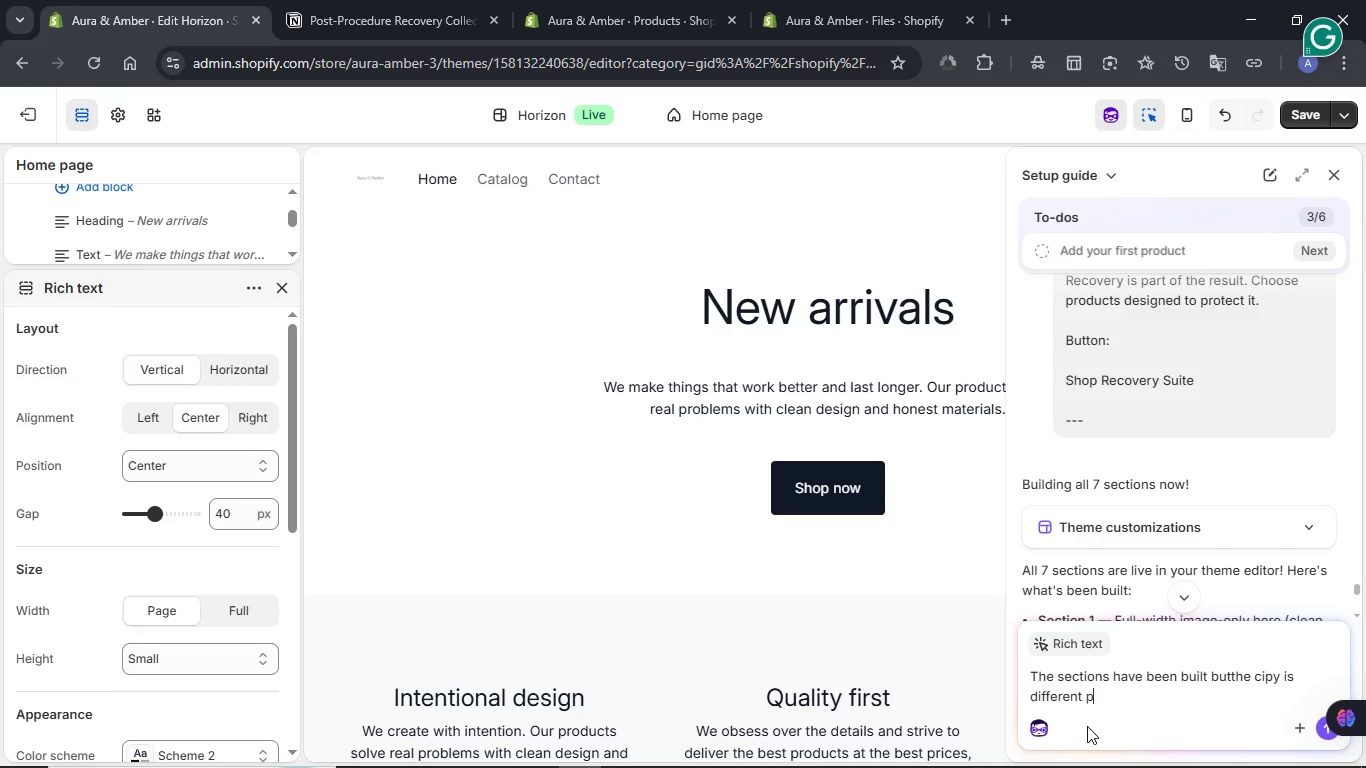 
left_click([1227, 674])
 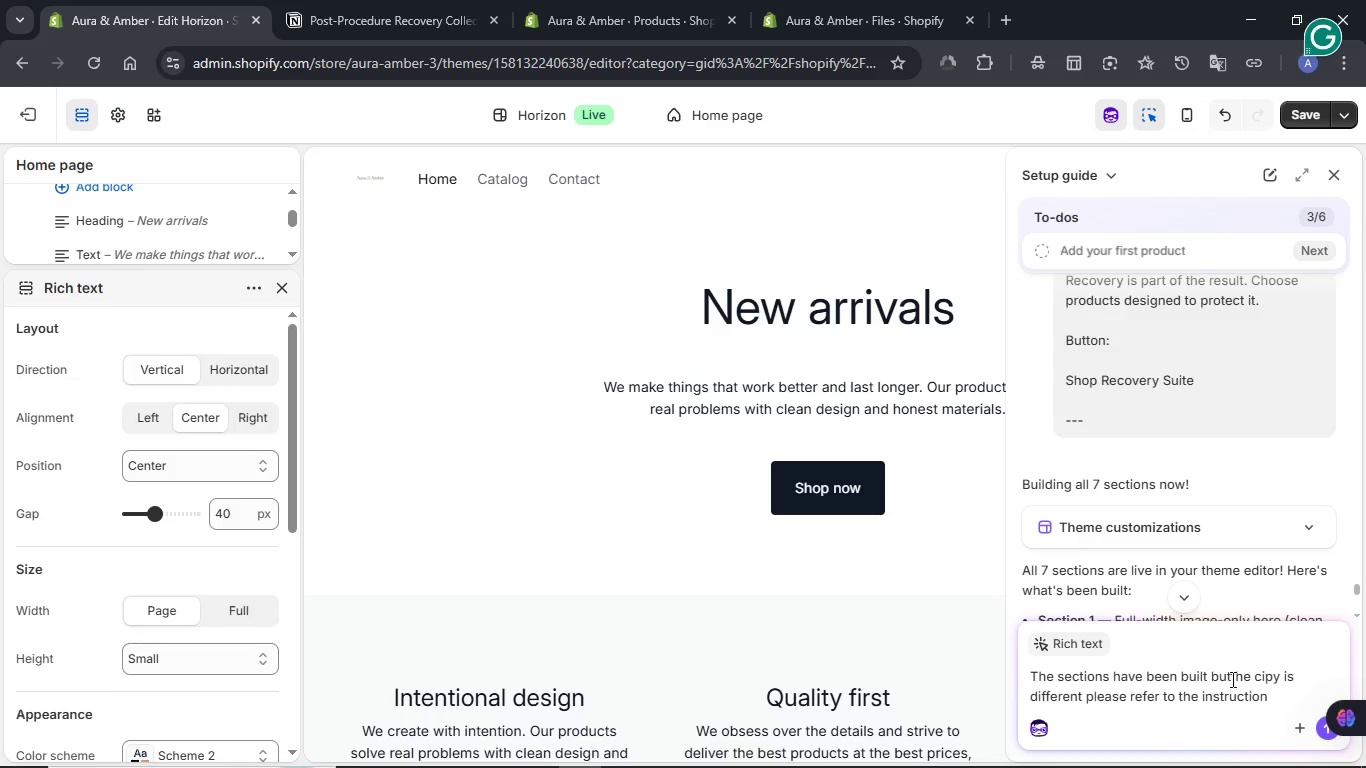 
left_click([1231, 675])
 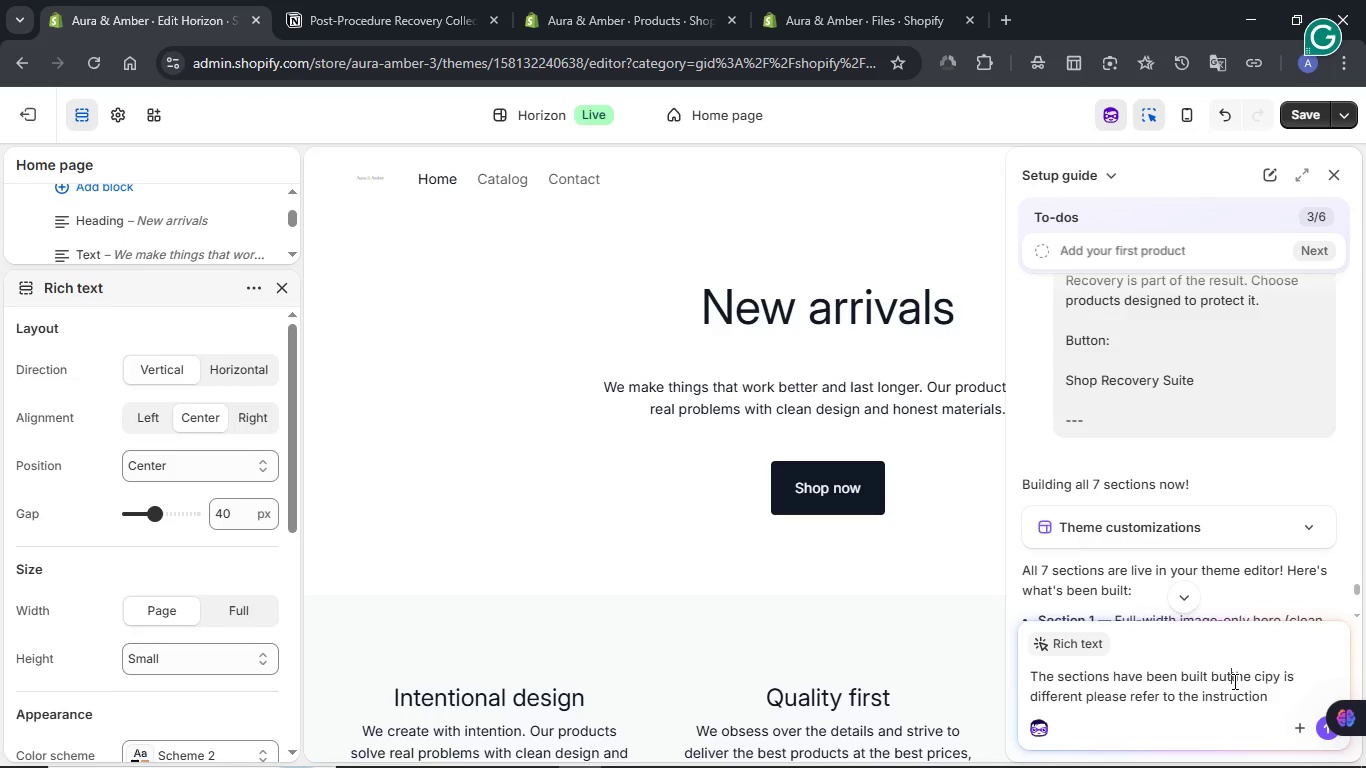 
key(Space)
 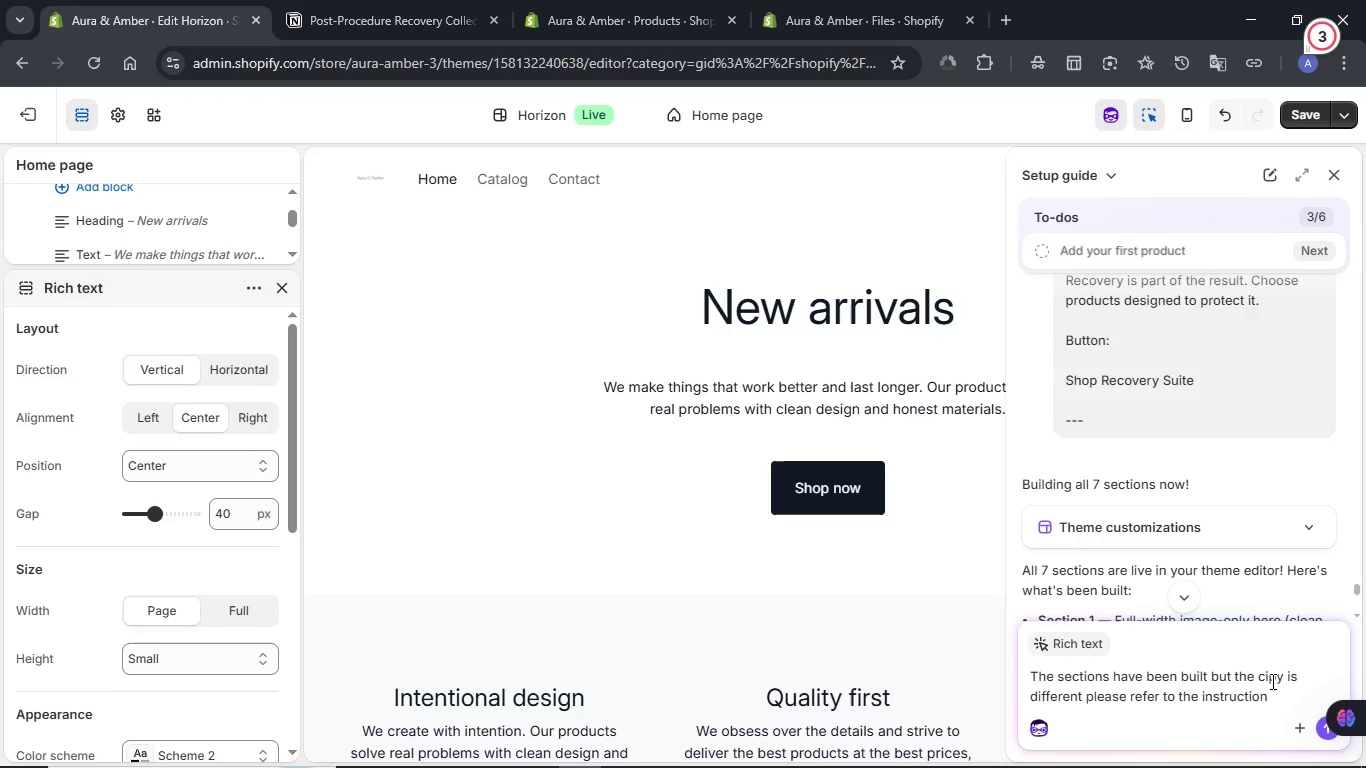 
double_click([1271, 681])
 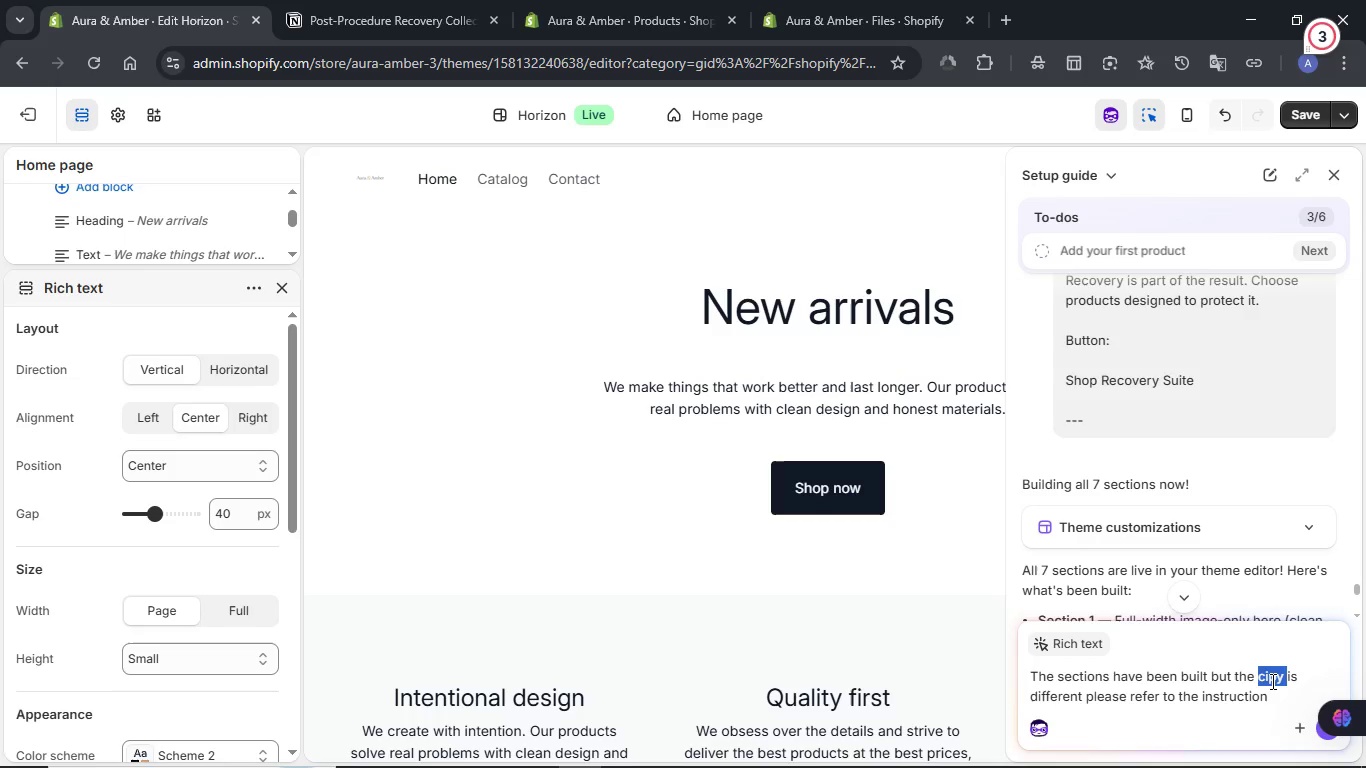 
type(copy )
key(NumpadEnter)
 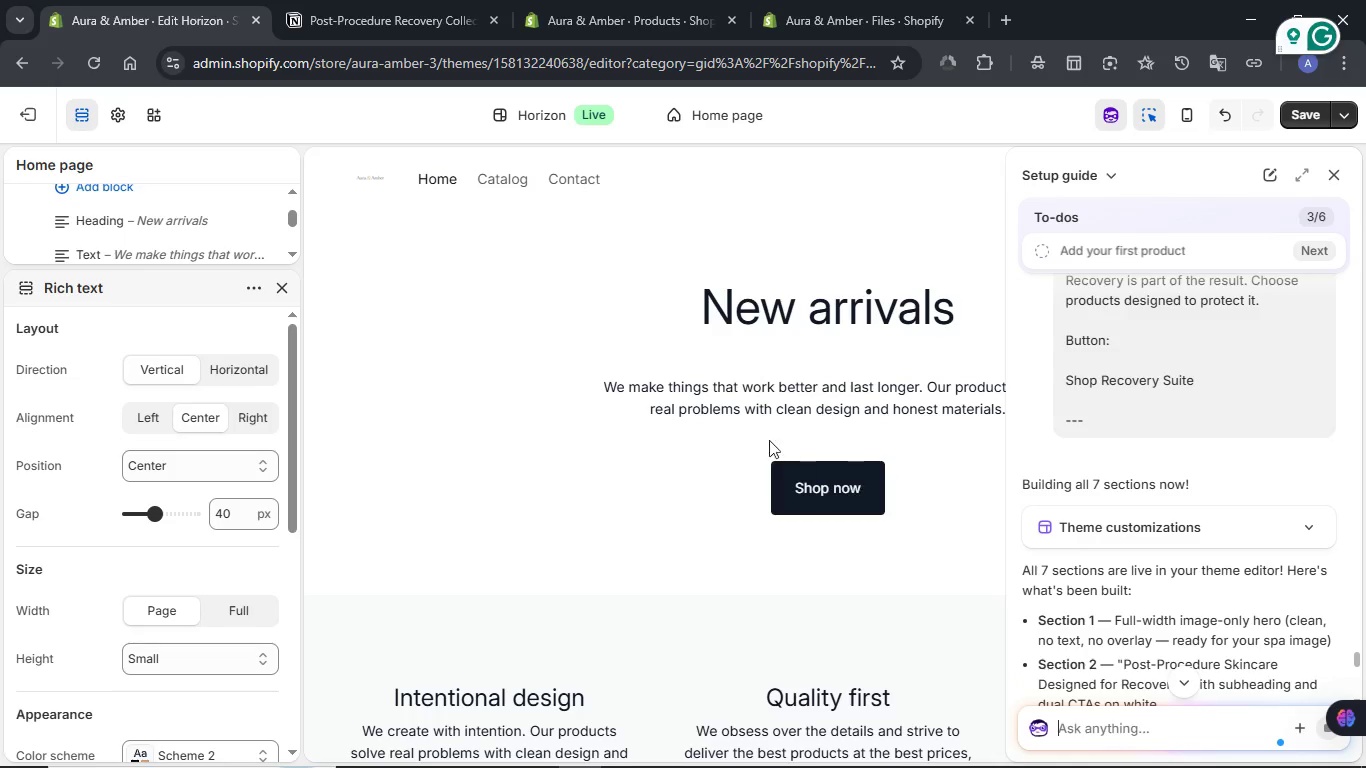 
scroll: coordinate [762, 446], scroll_direction: up, amount: 3.0
 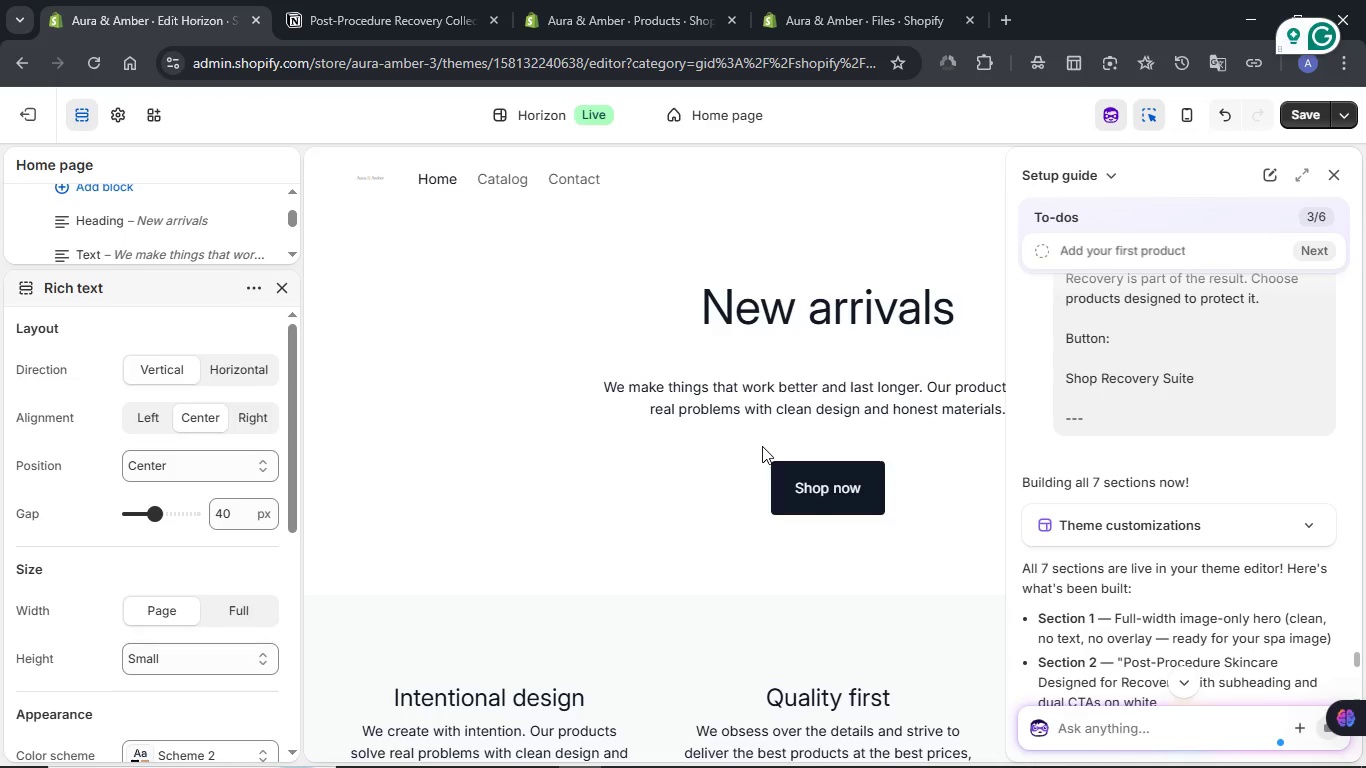 
left_click([639, 0])
 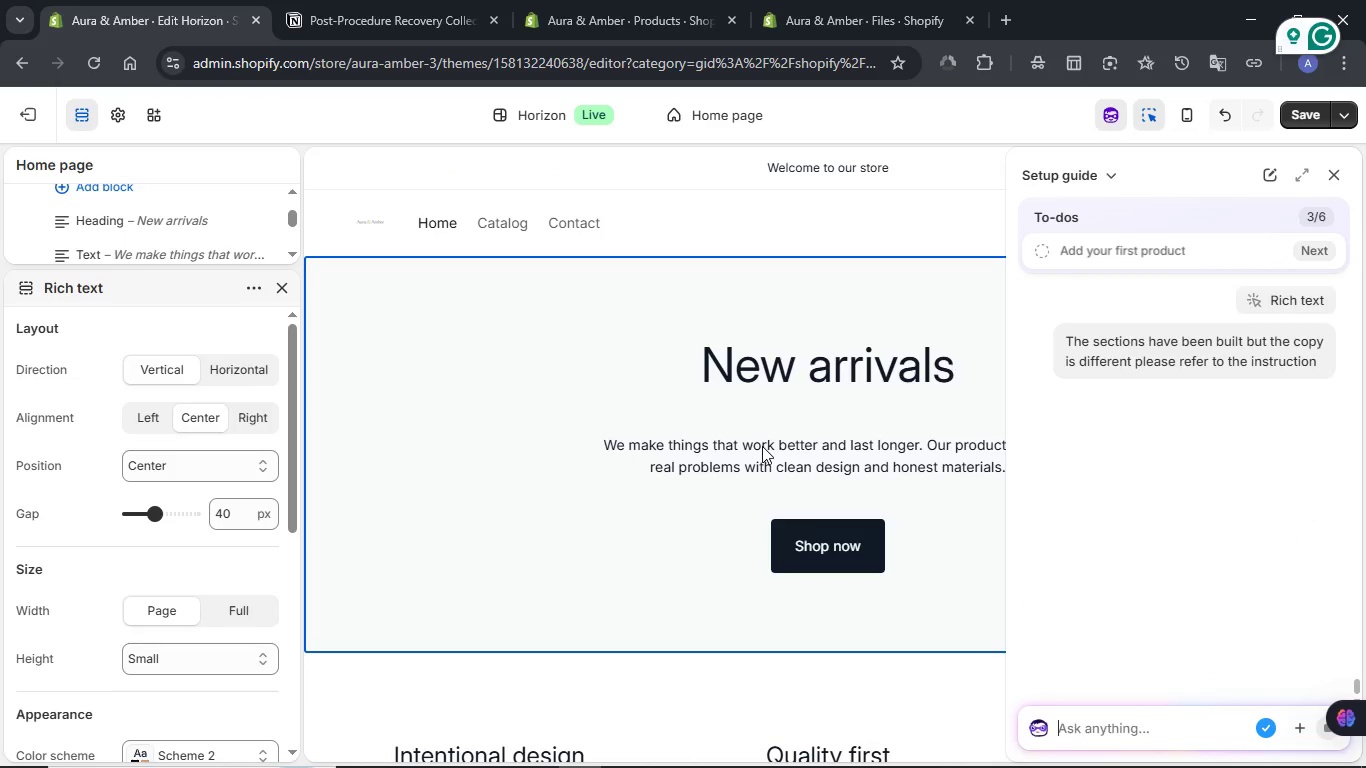 
scroll: coordinate [676, 348], scroll_direction: down, amount: 4.0
 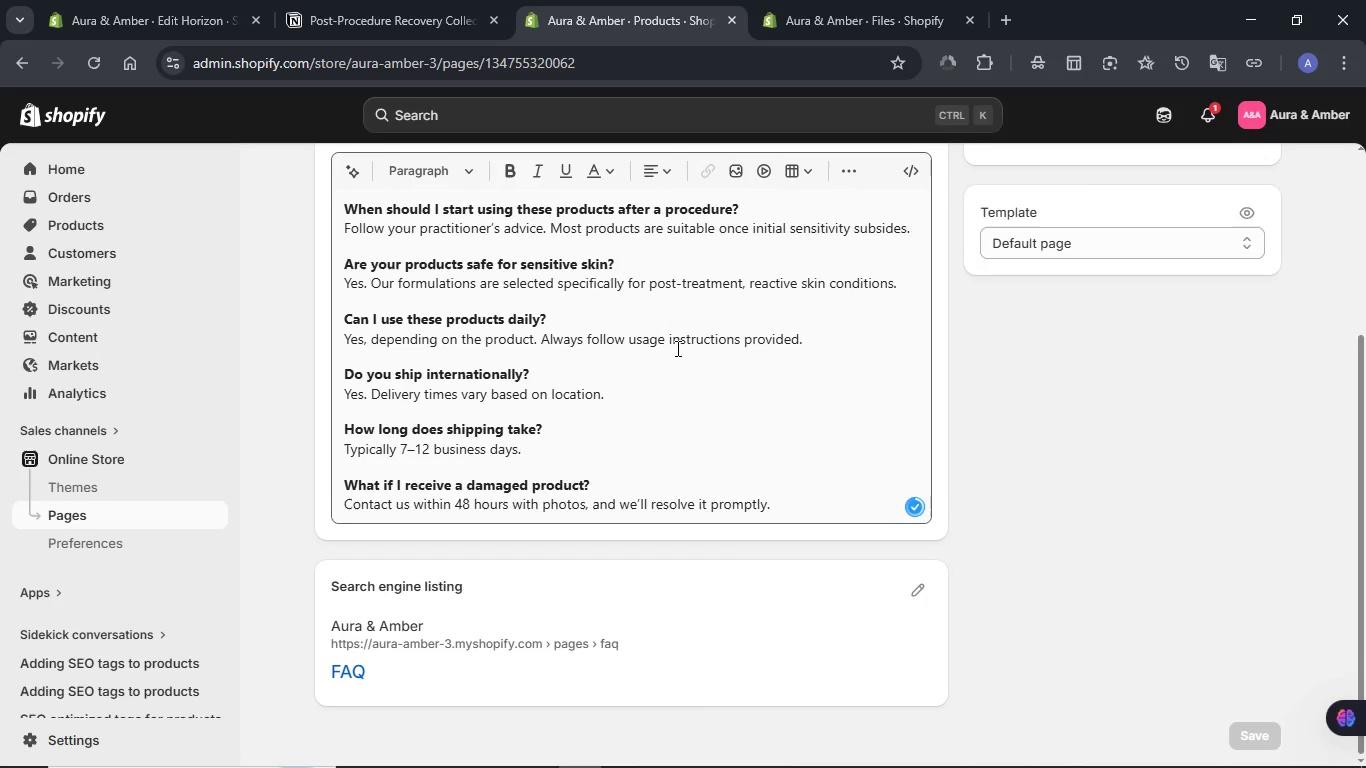 
scroll: coordinate [676, 348], scroll_direction: up, amount: 1.0
 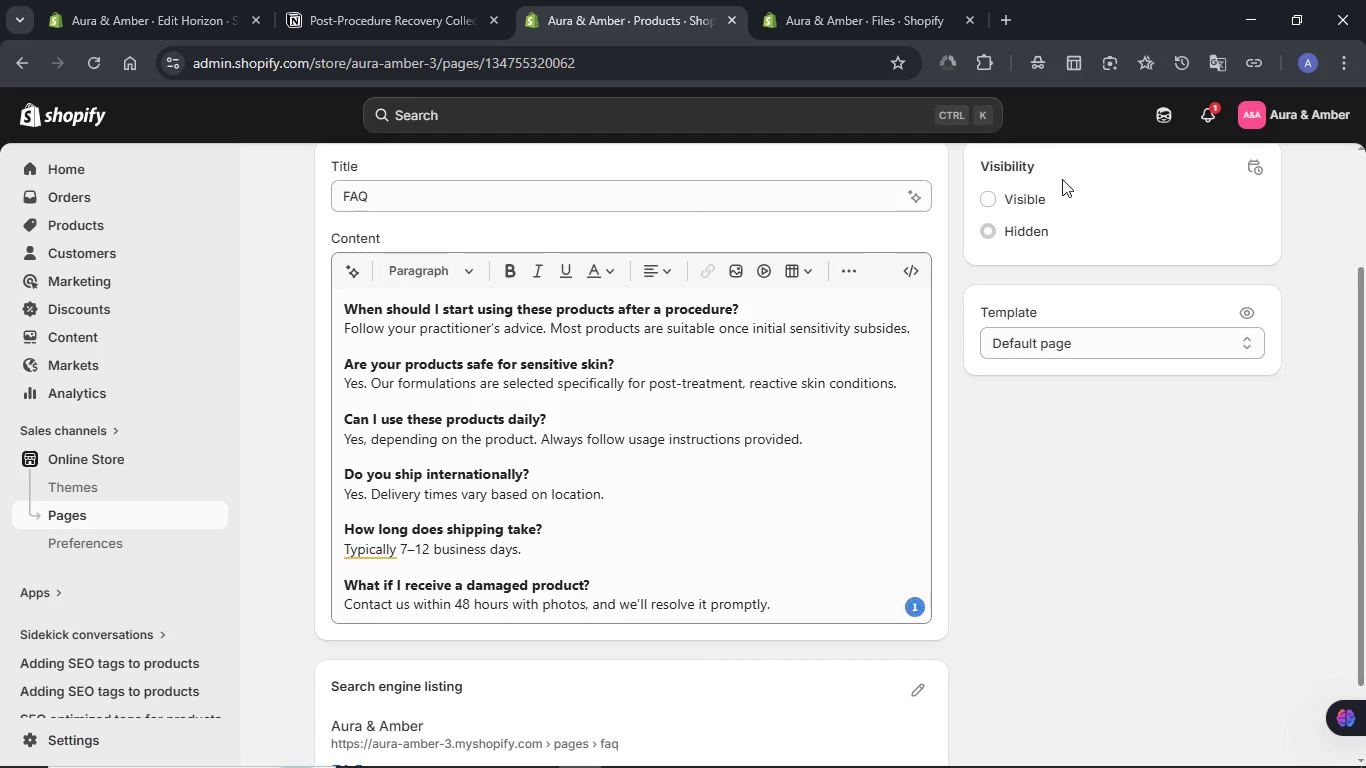 
left_click([1156, 111])
 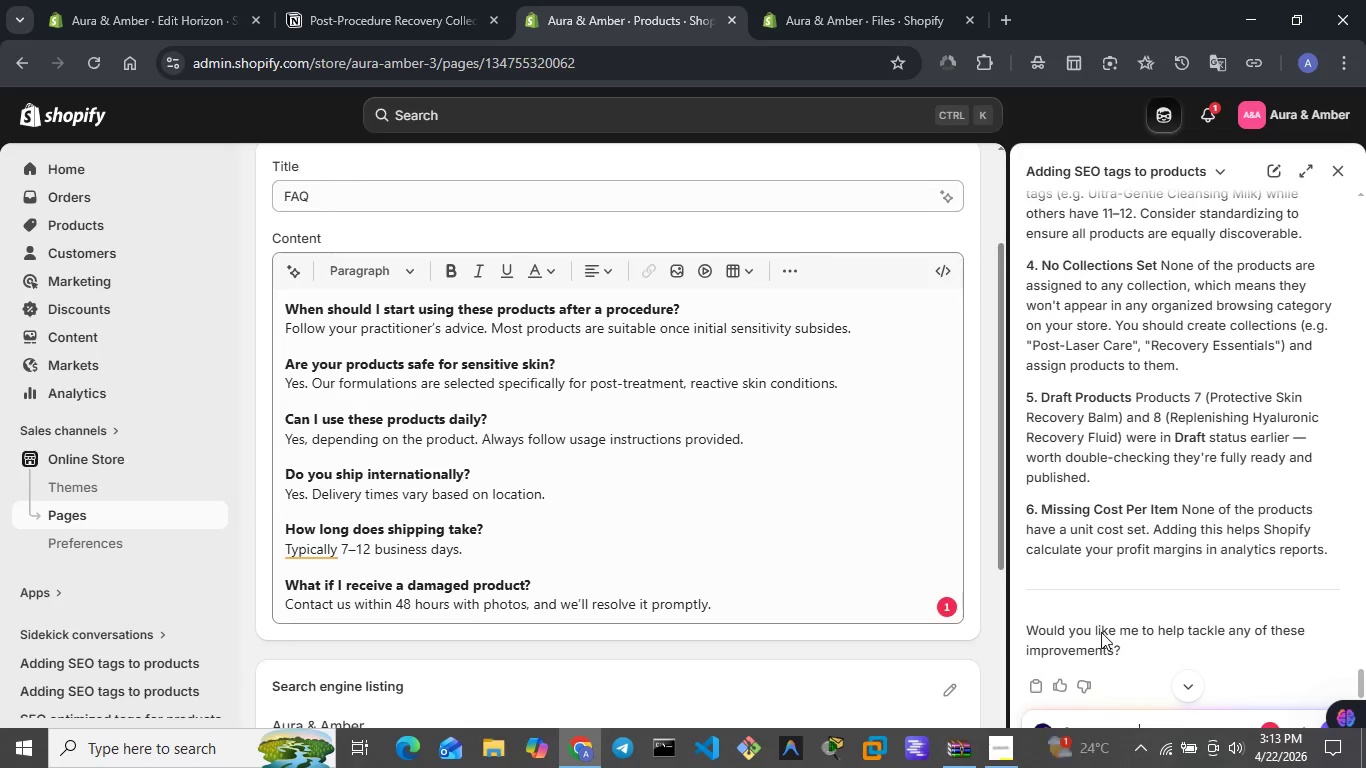 
scroll: coordinate [1098, 647], scroll_direction: down, amount: 1.0
 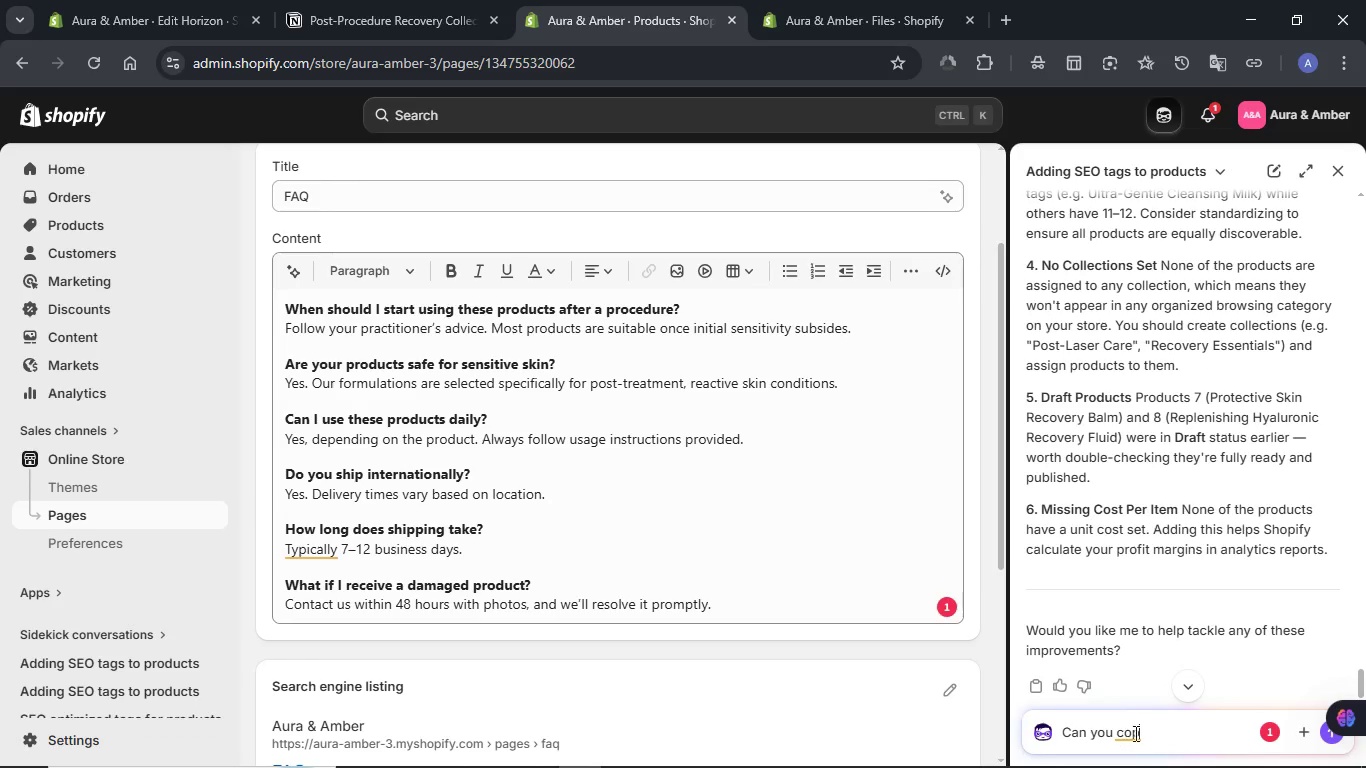 
double_click([1134, 733])
 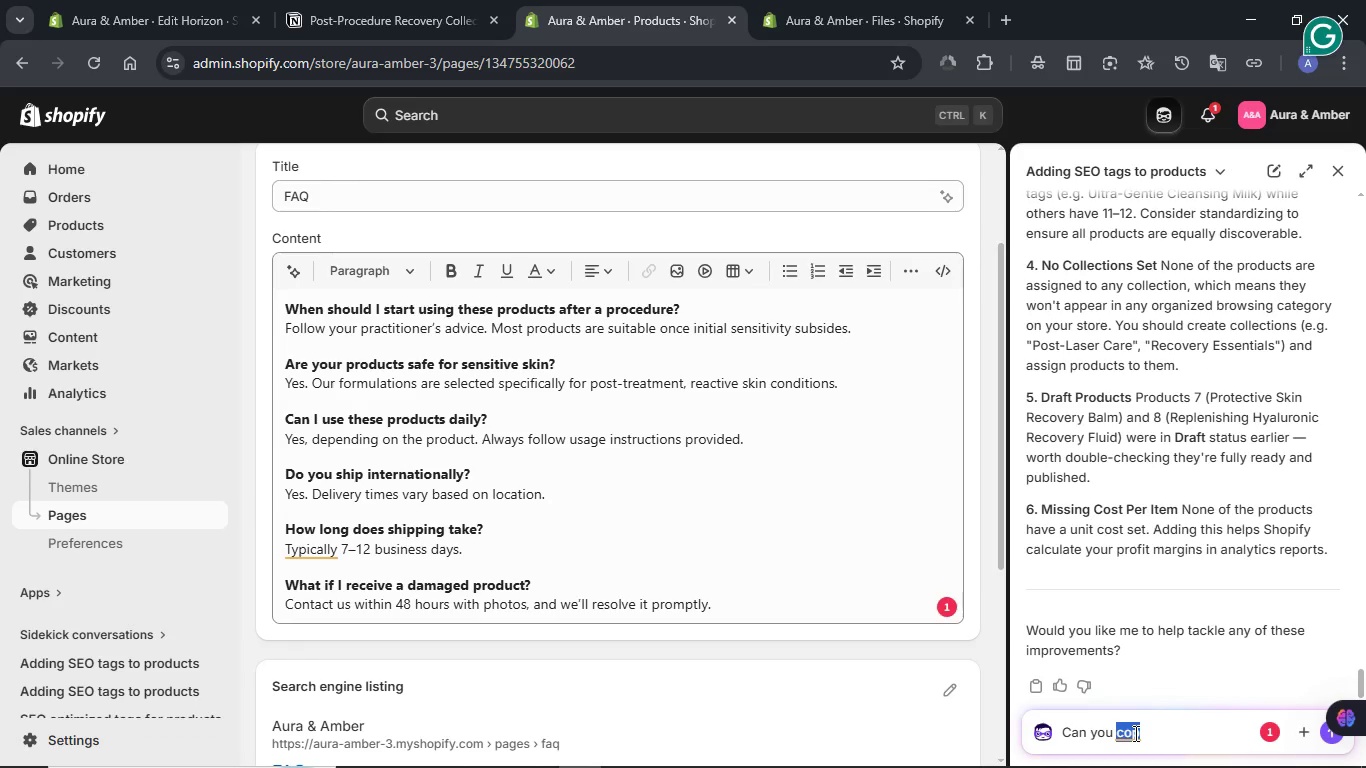 
type(help me with the SEO of this page)
 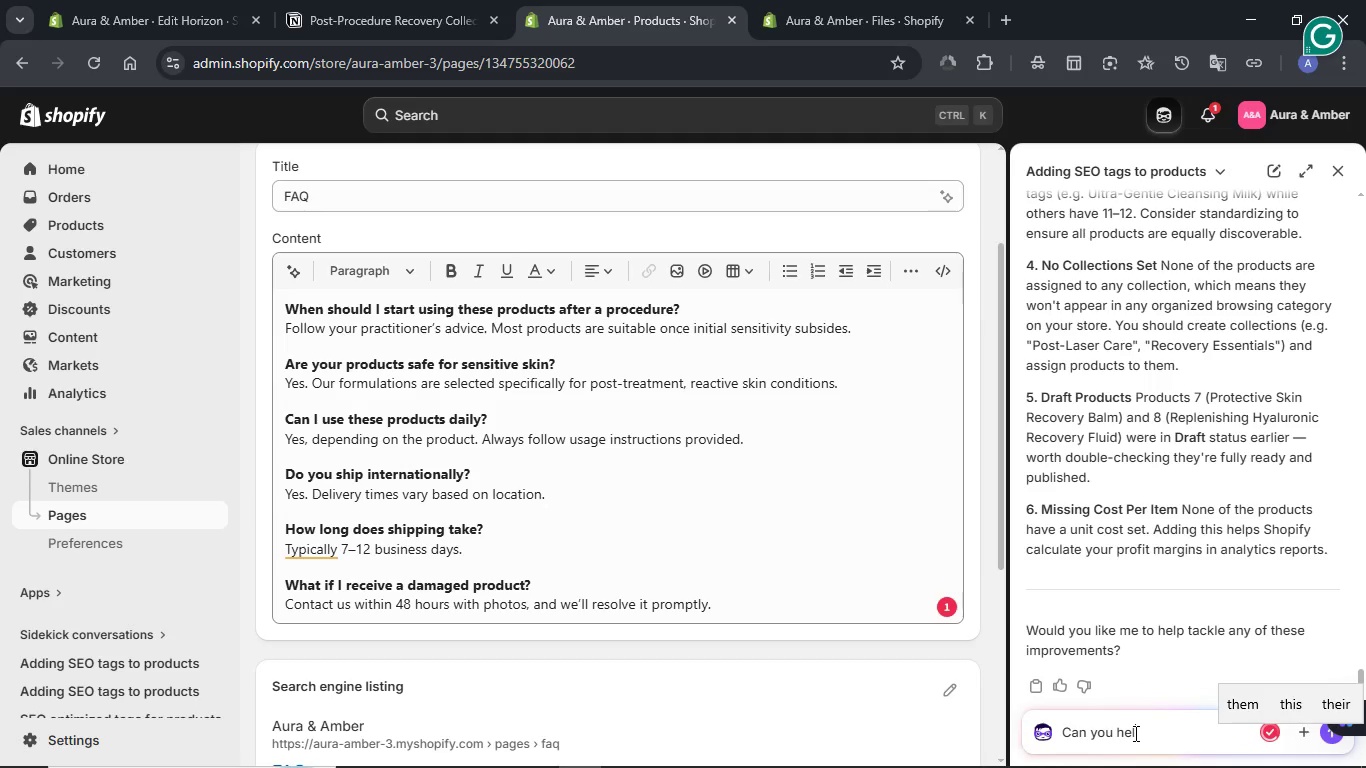 
wait(8.56)
 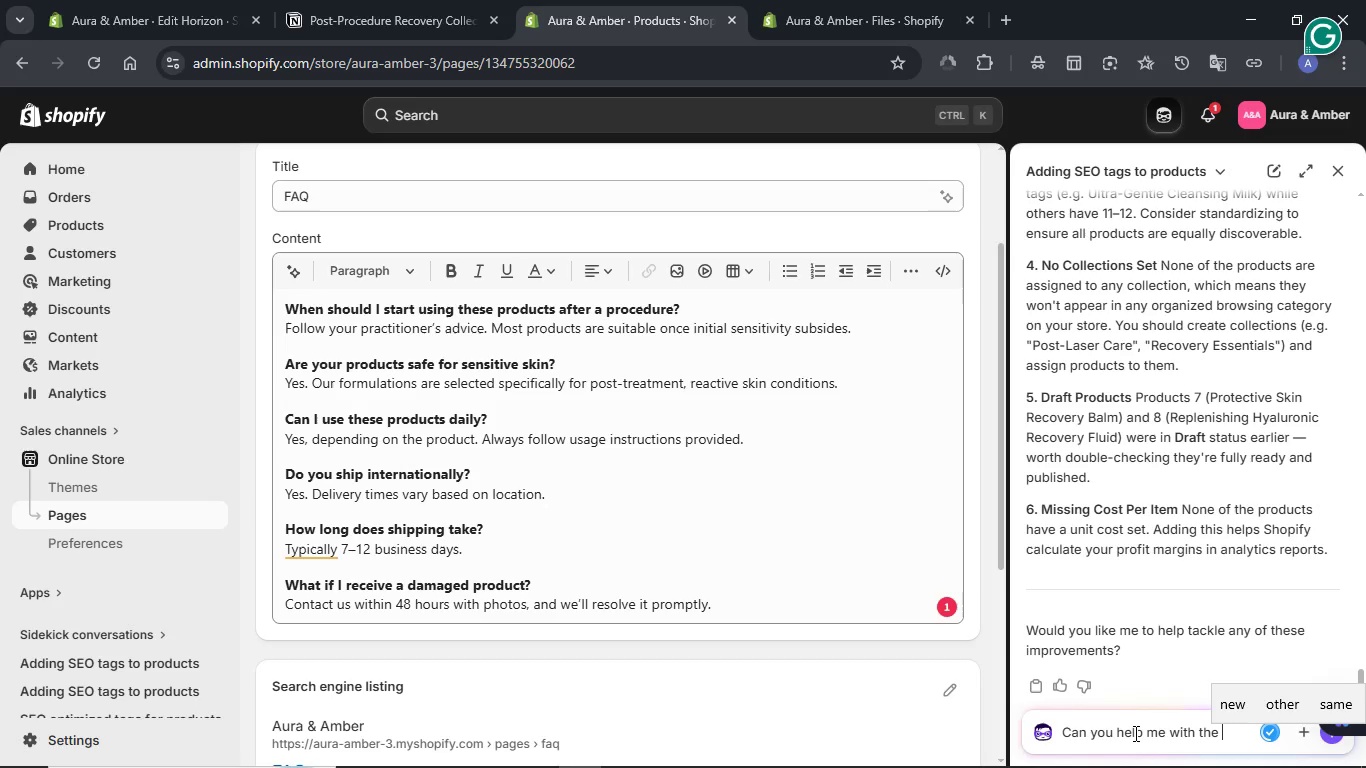 
key(NumpadEnter)
 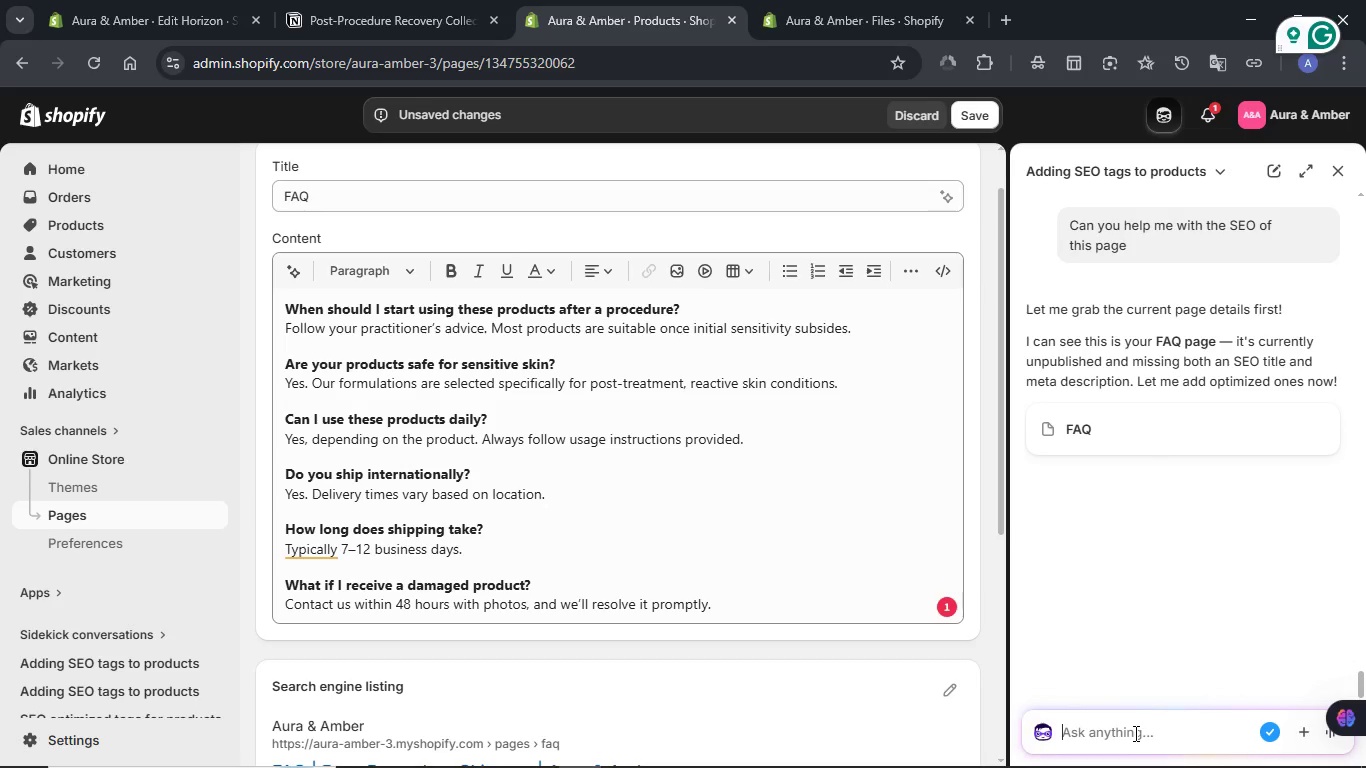 
wait(25.55)
 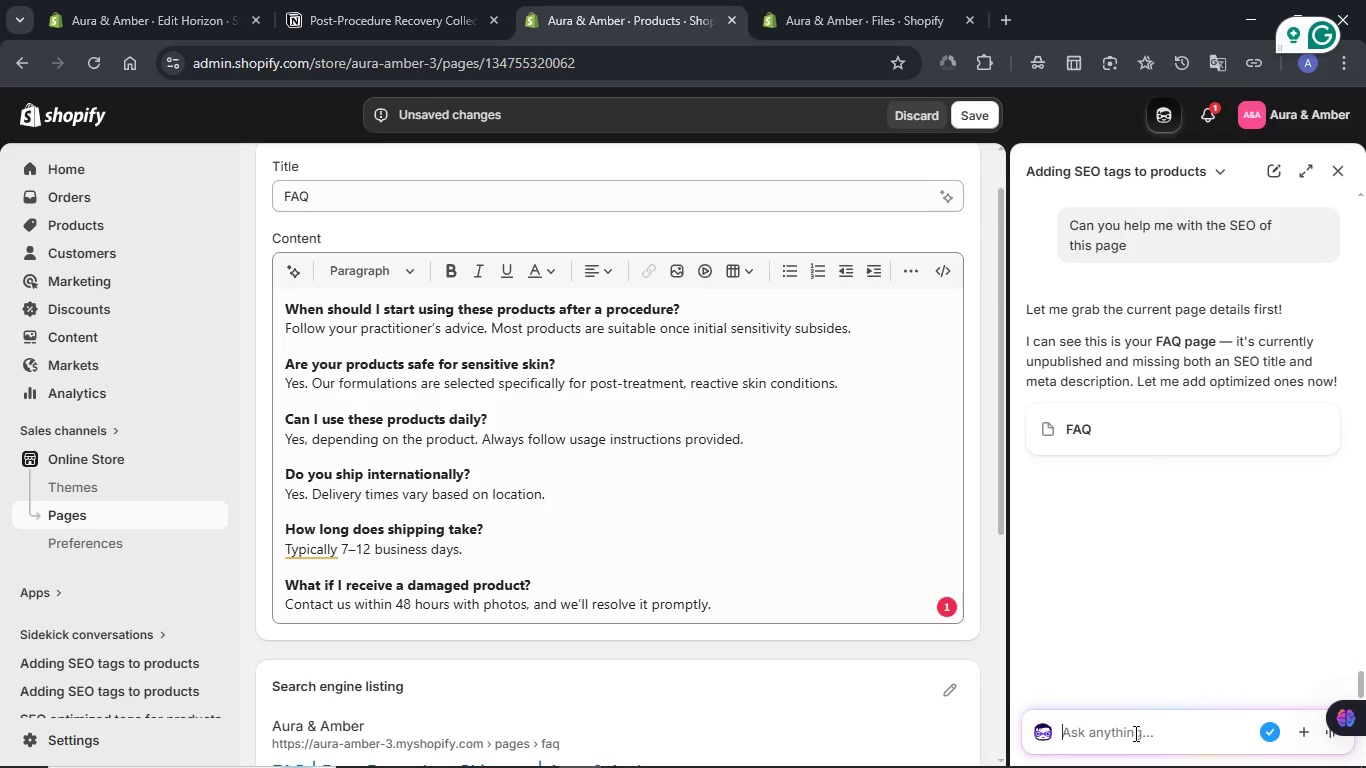 
scroll: coordinate [925, 633], scroll_direction: down, amount: 4.0
 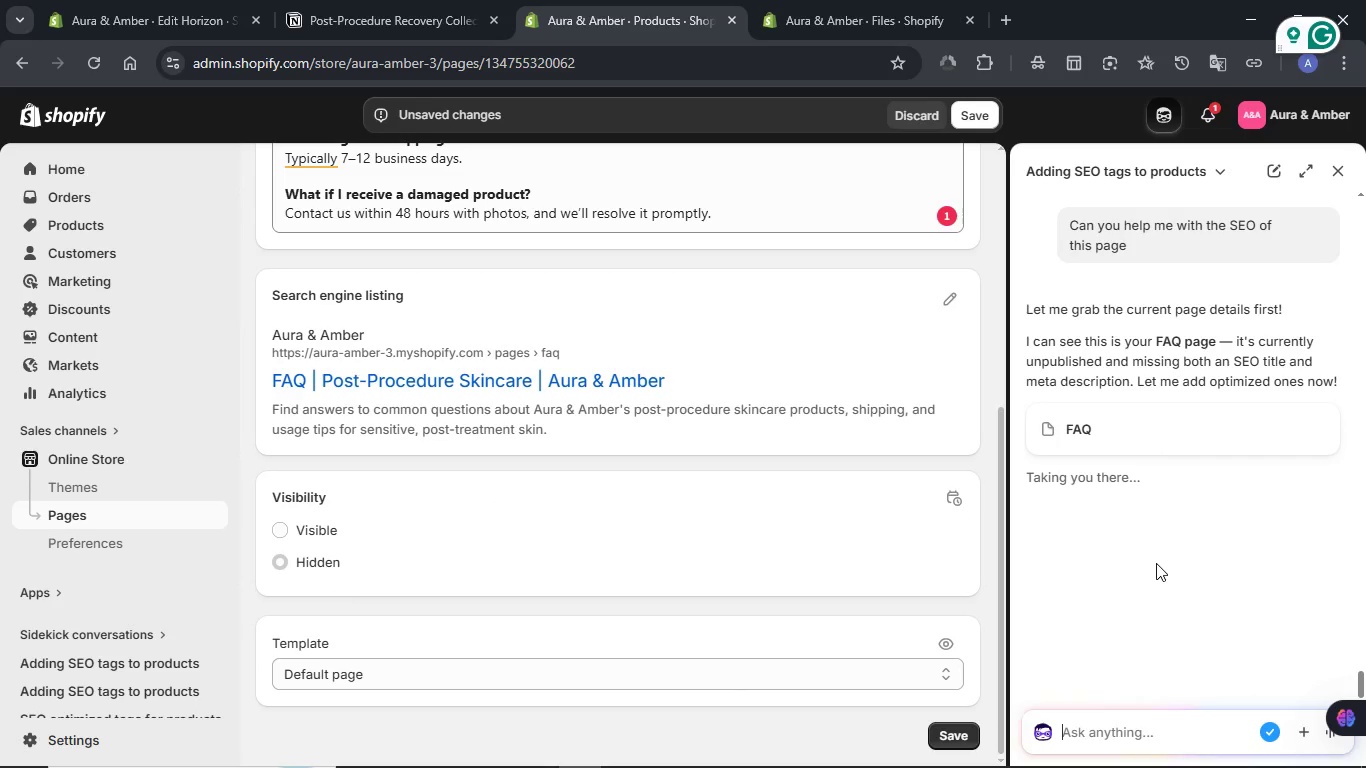 
wait(12.28)
 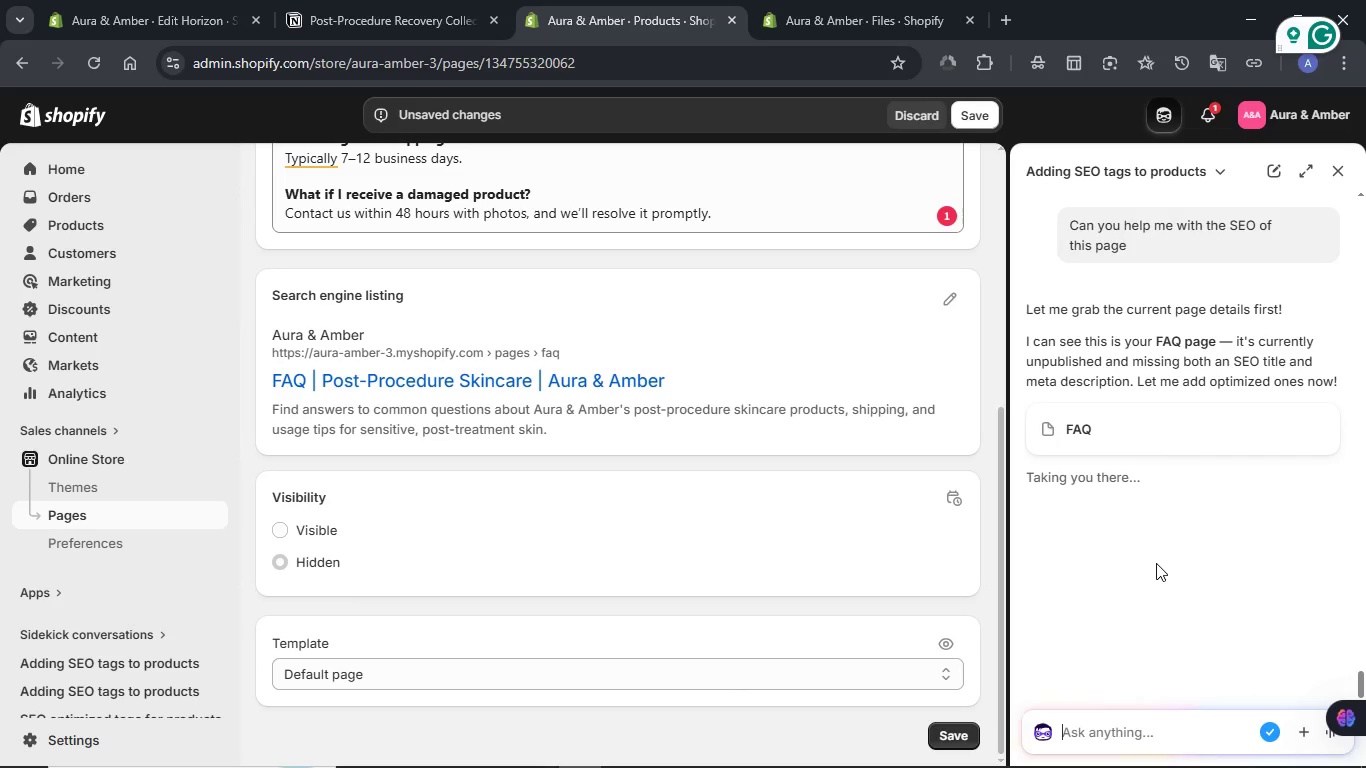 
left_click([976, 116])
 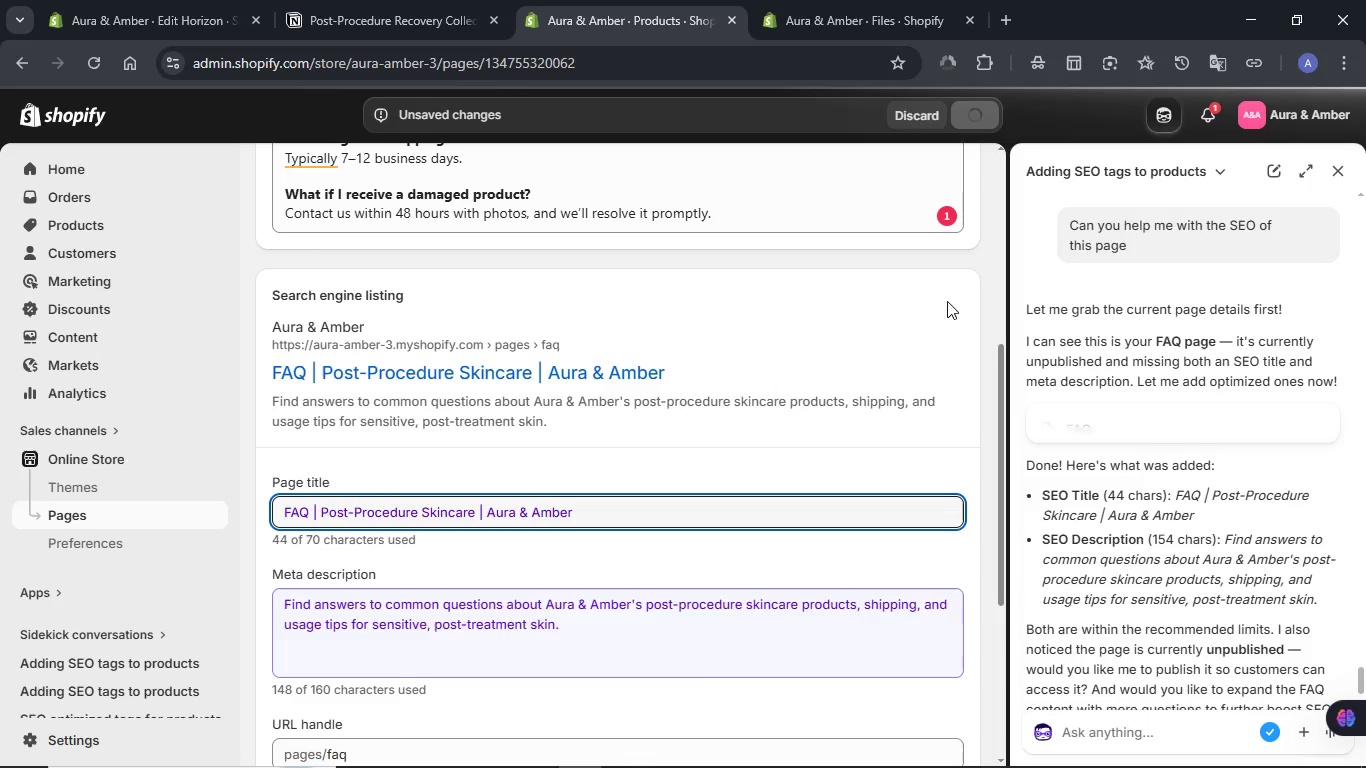 
wait(22.86)
 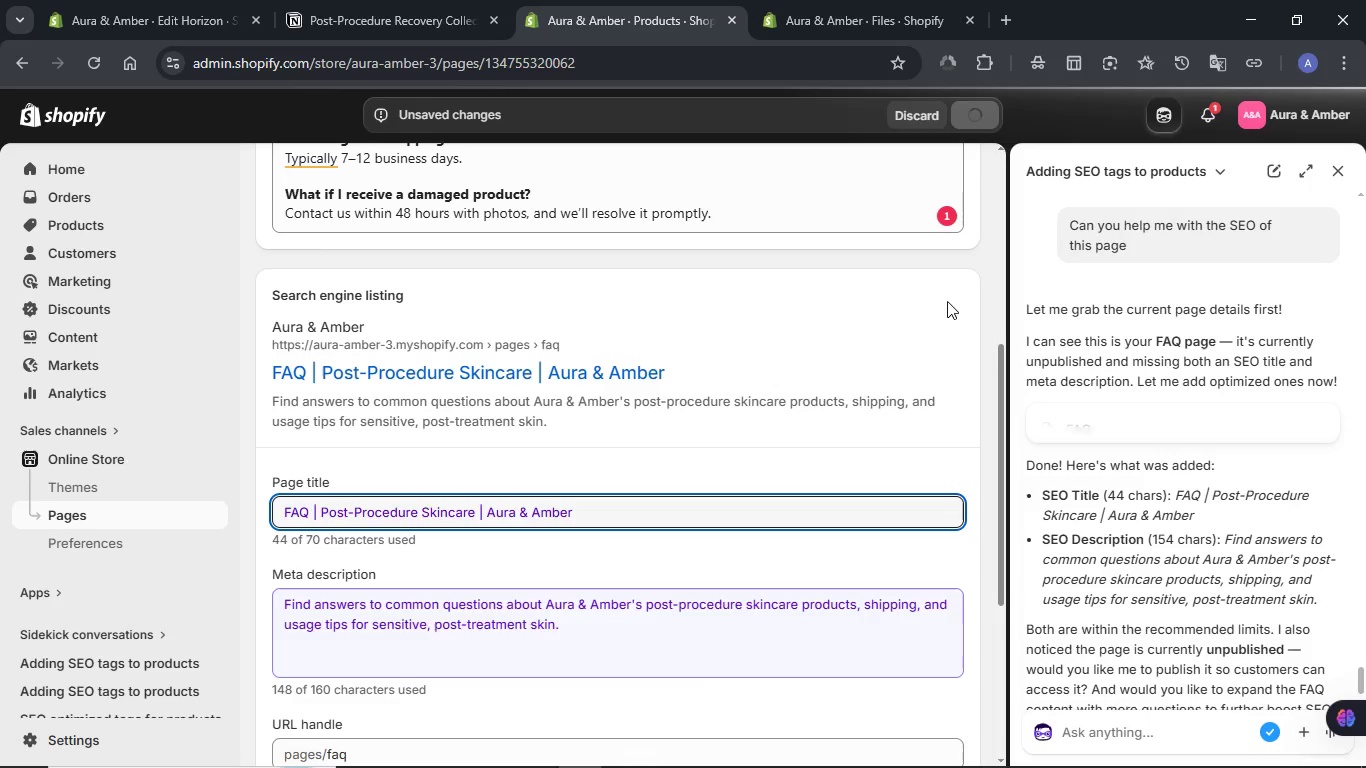 
scroll: coordinate [178, 302], scroll_direction: down, amount: 3.0
 